 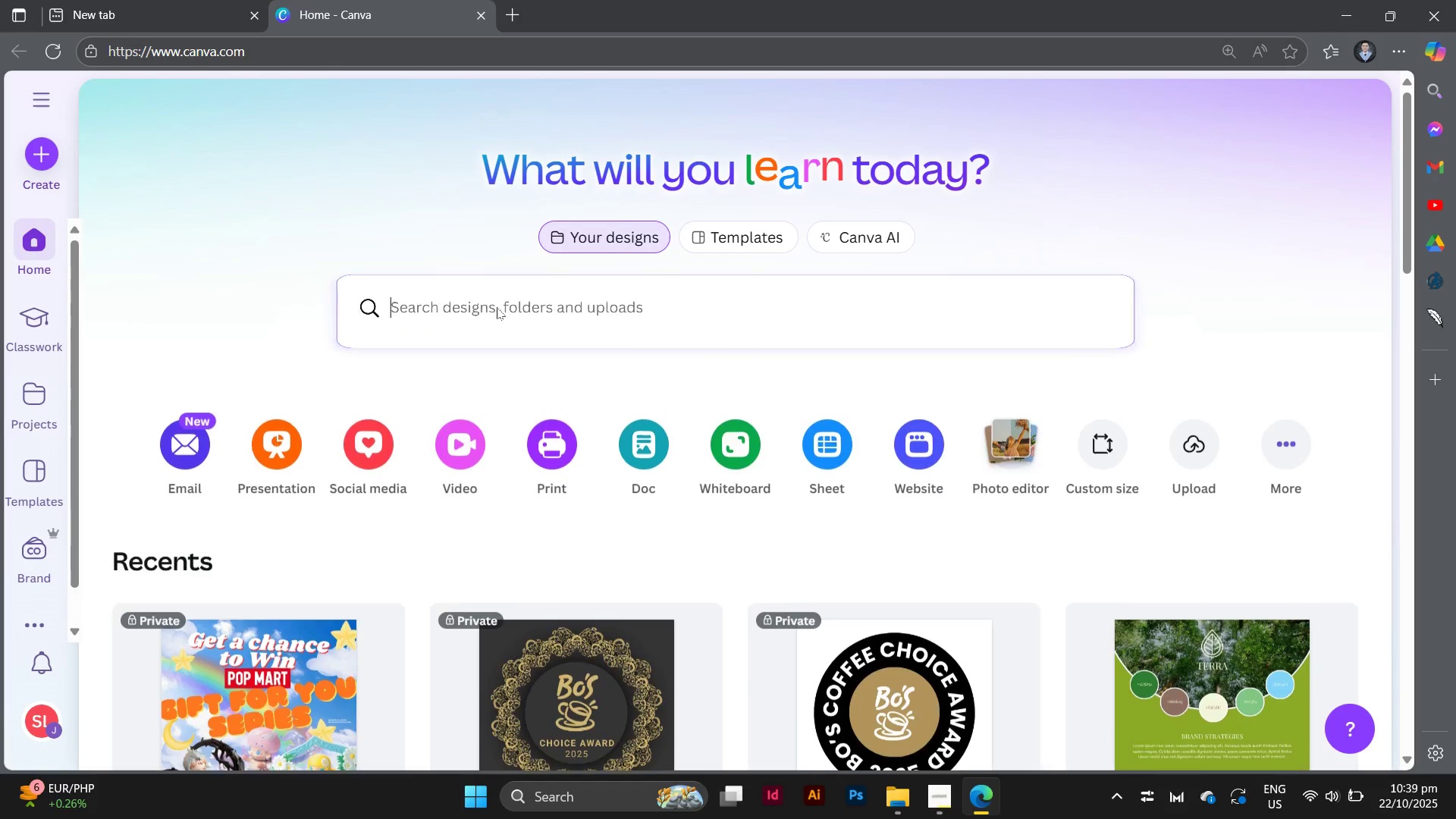 
type(ruffle ticket)
 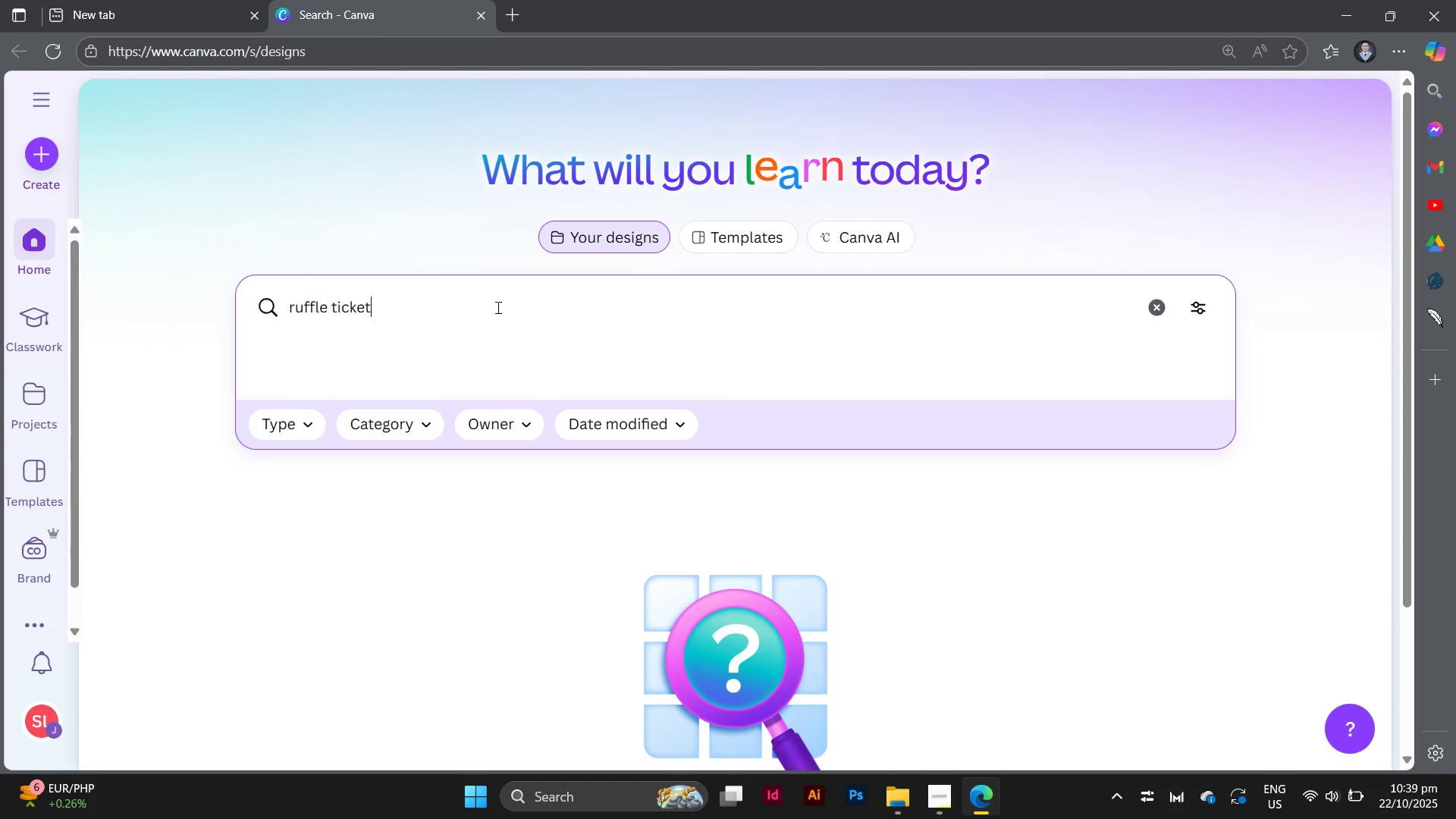 
key(Enter)
 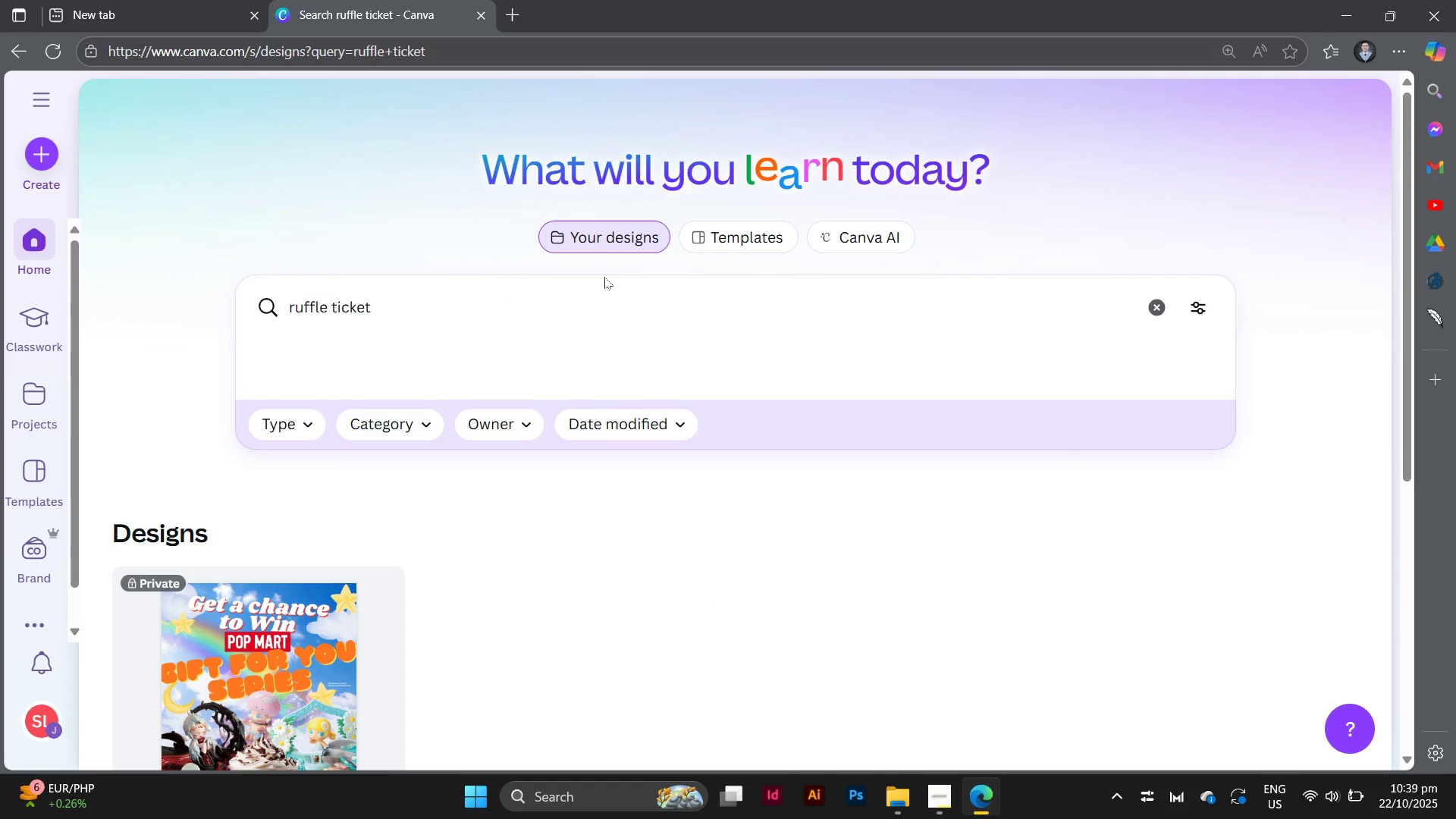 
left_click([733, 246])
 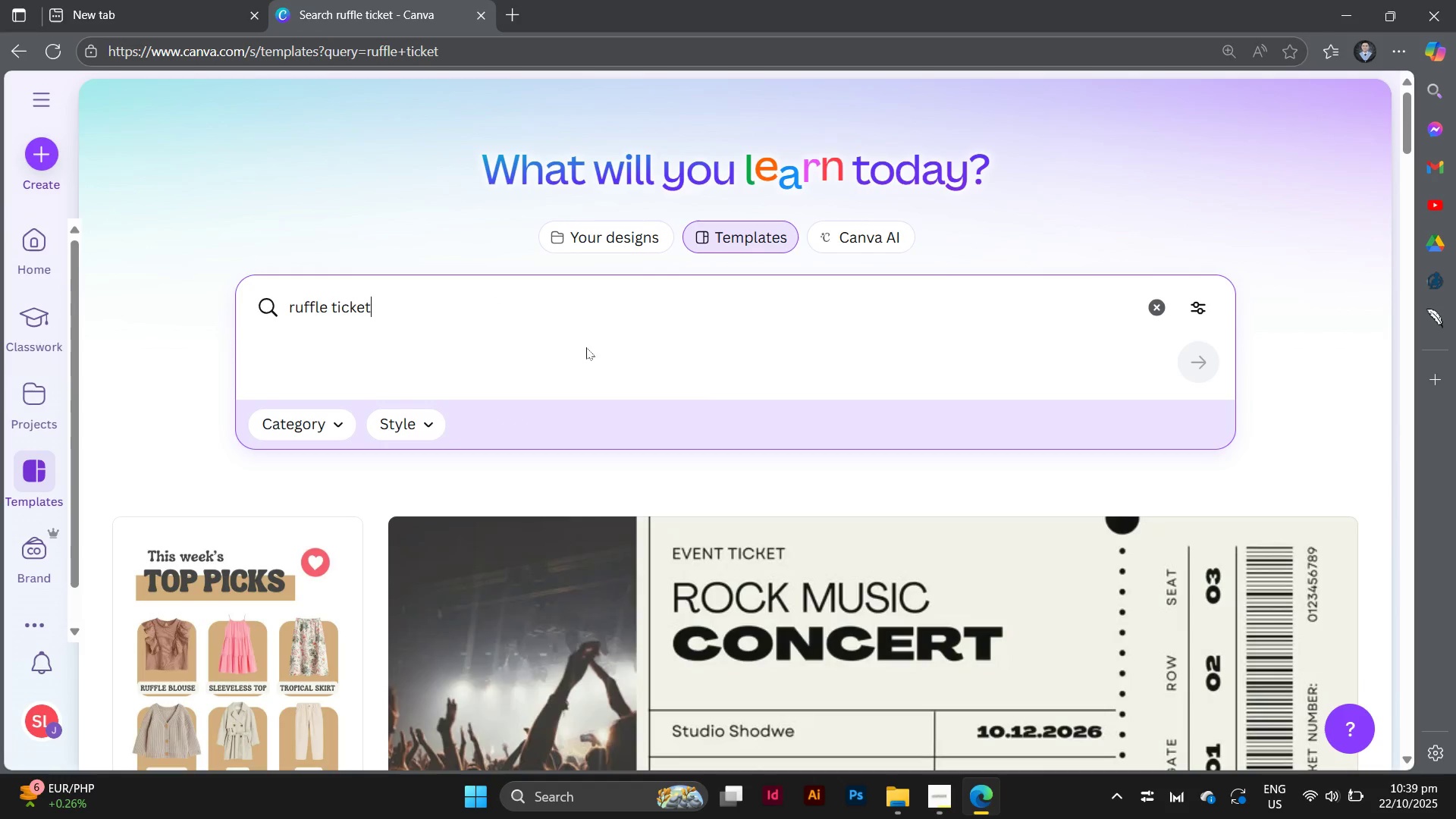 
scroll: coordinate [657, 521], scroll_direction: down, amount: 3.0
 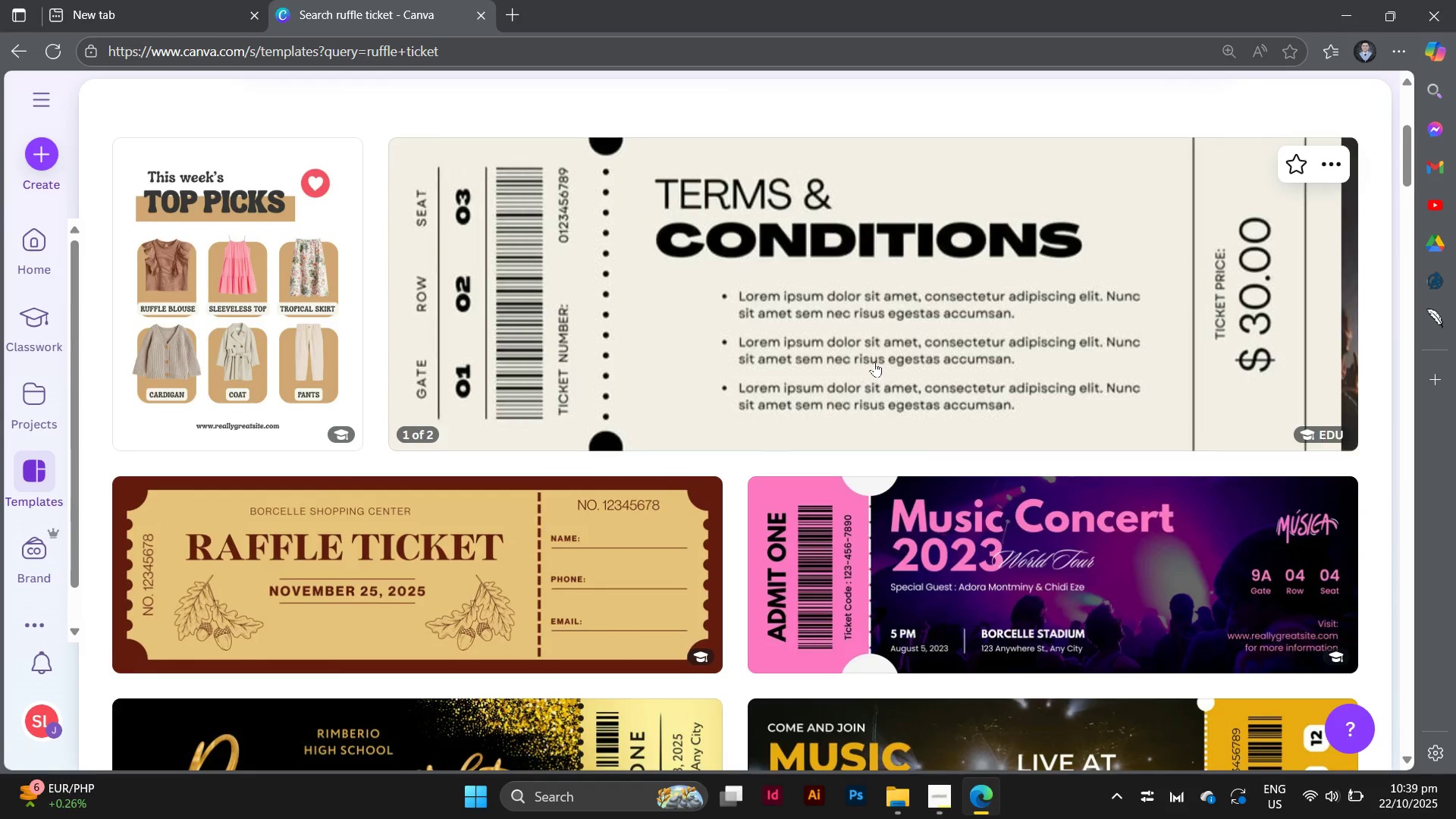 
wait(5.14)
 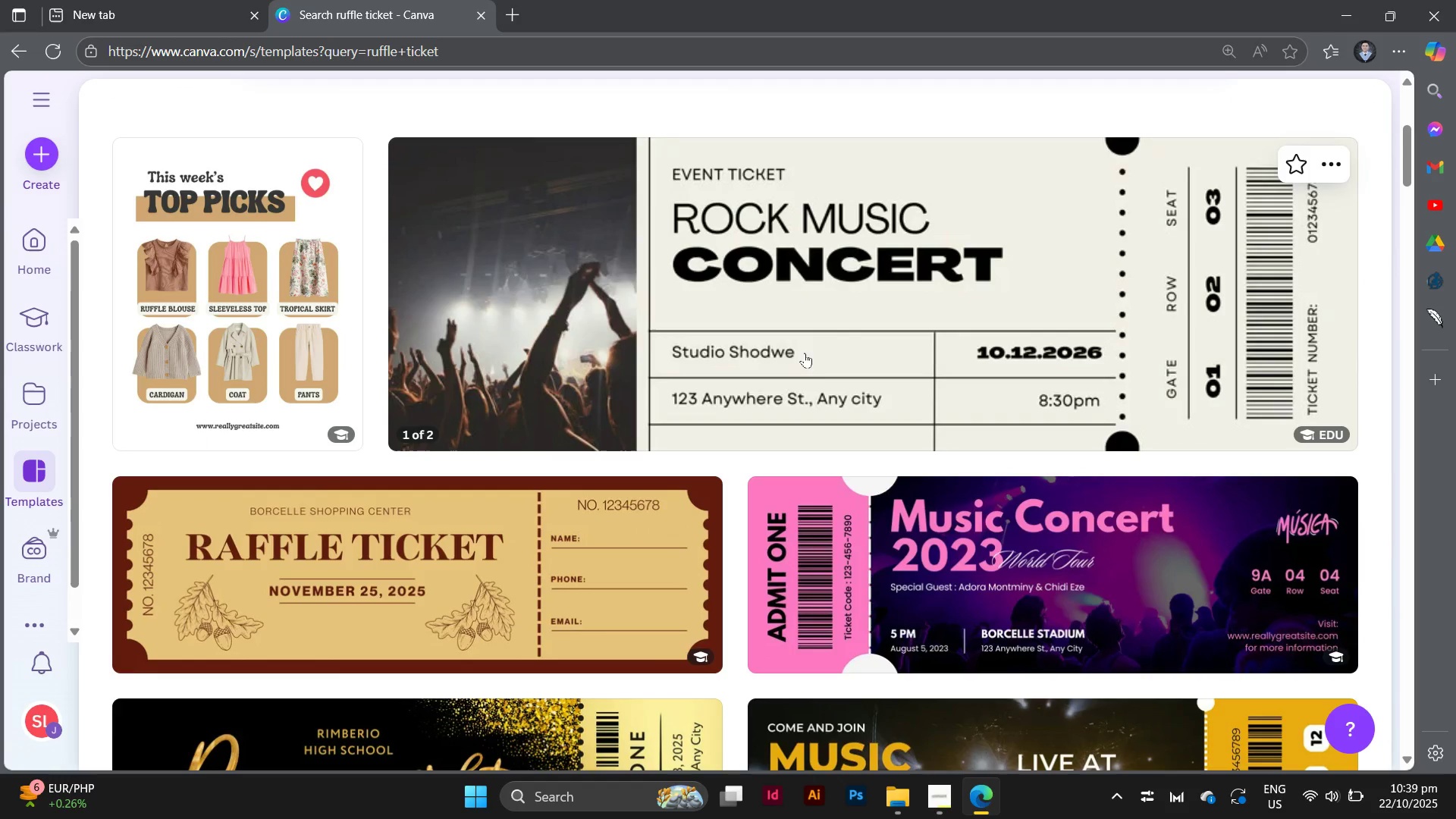 
scroll: coordinate [742, 441], scroll_direction: down, amount: 4.0
 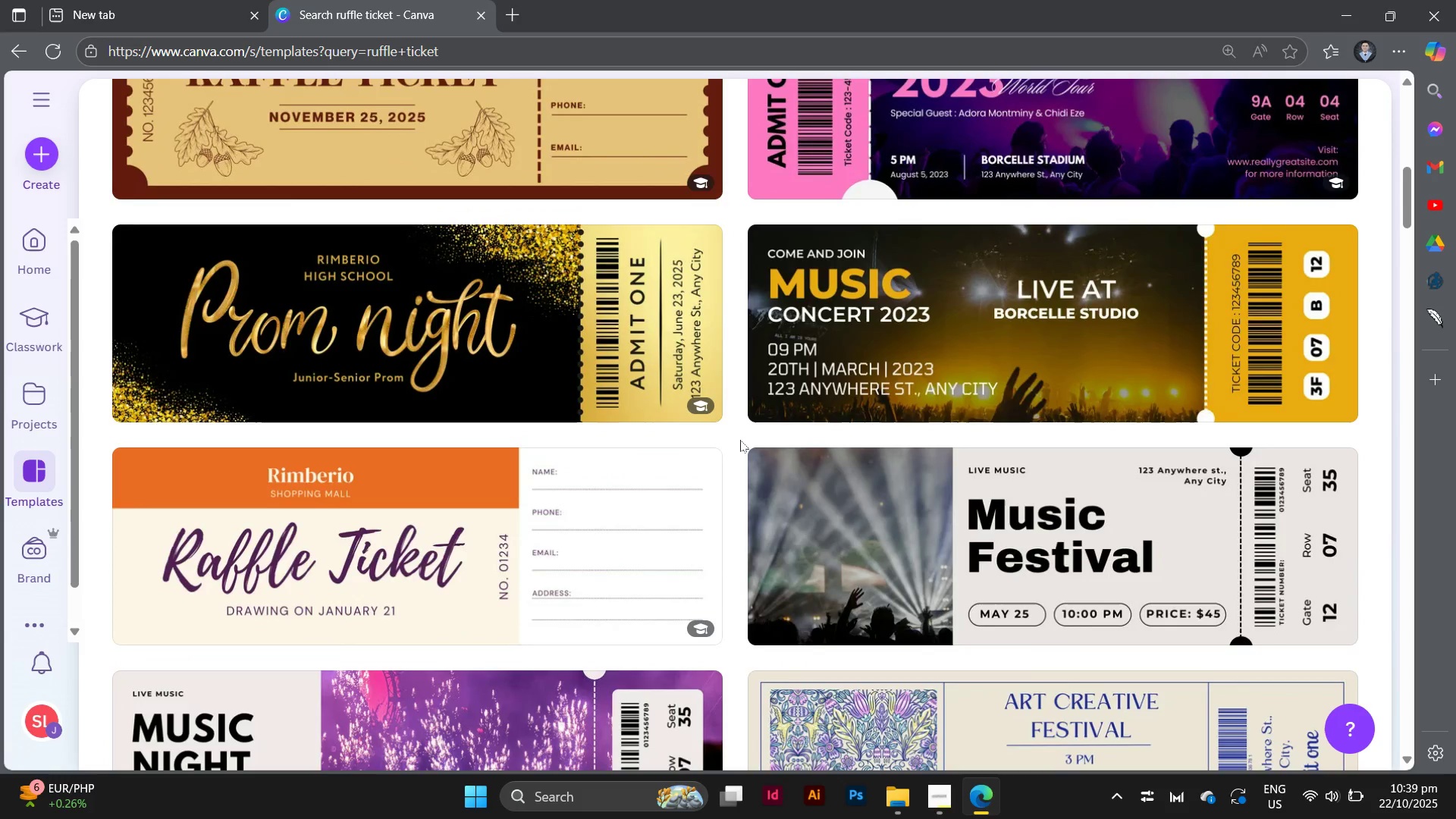 
scroll: coordinate [740, 440], scroll_direction: up, amount: 2.0
 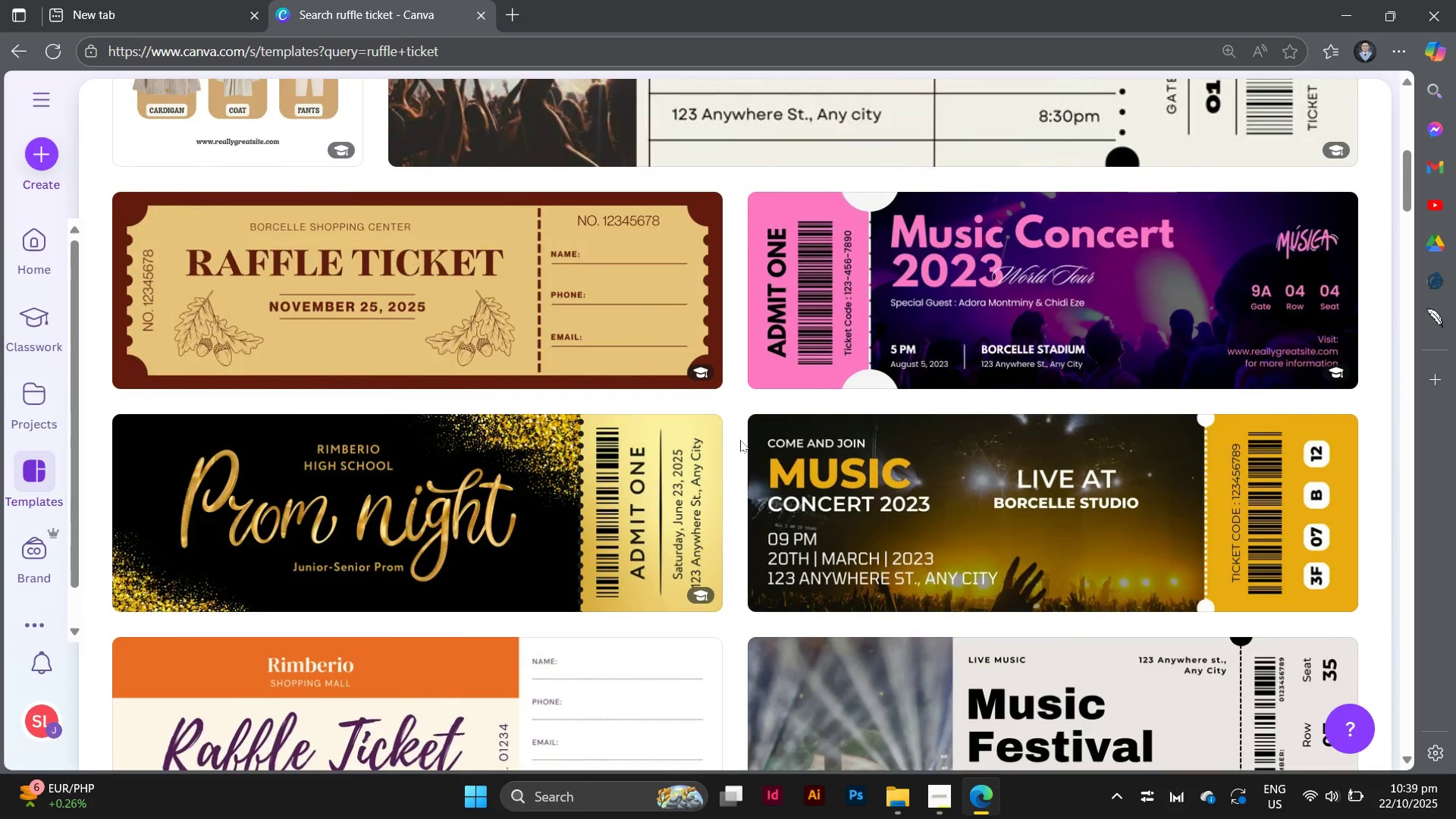 
scroll: coordinate [868, 524], scroll_direction: down, amount: 20.0
 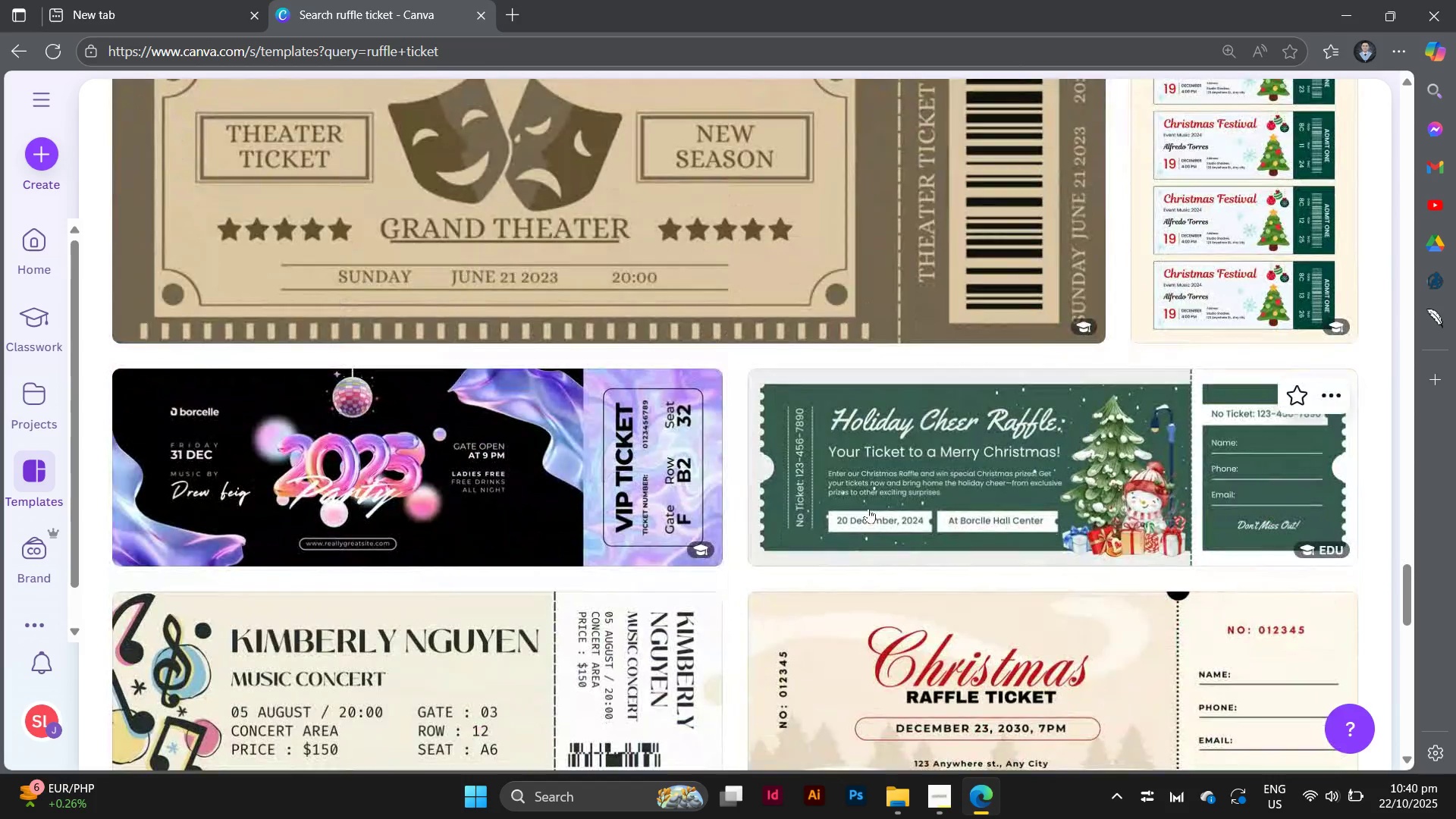 
scroll: coordinate [868, 508], scroll_direction: up, amount: 52.0
 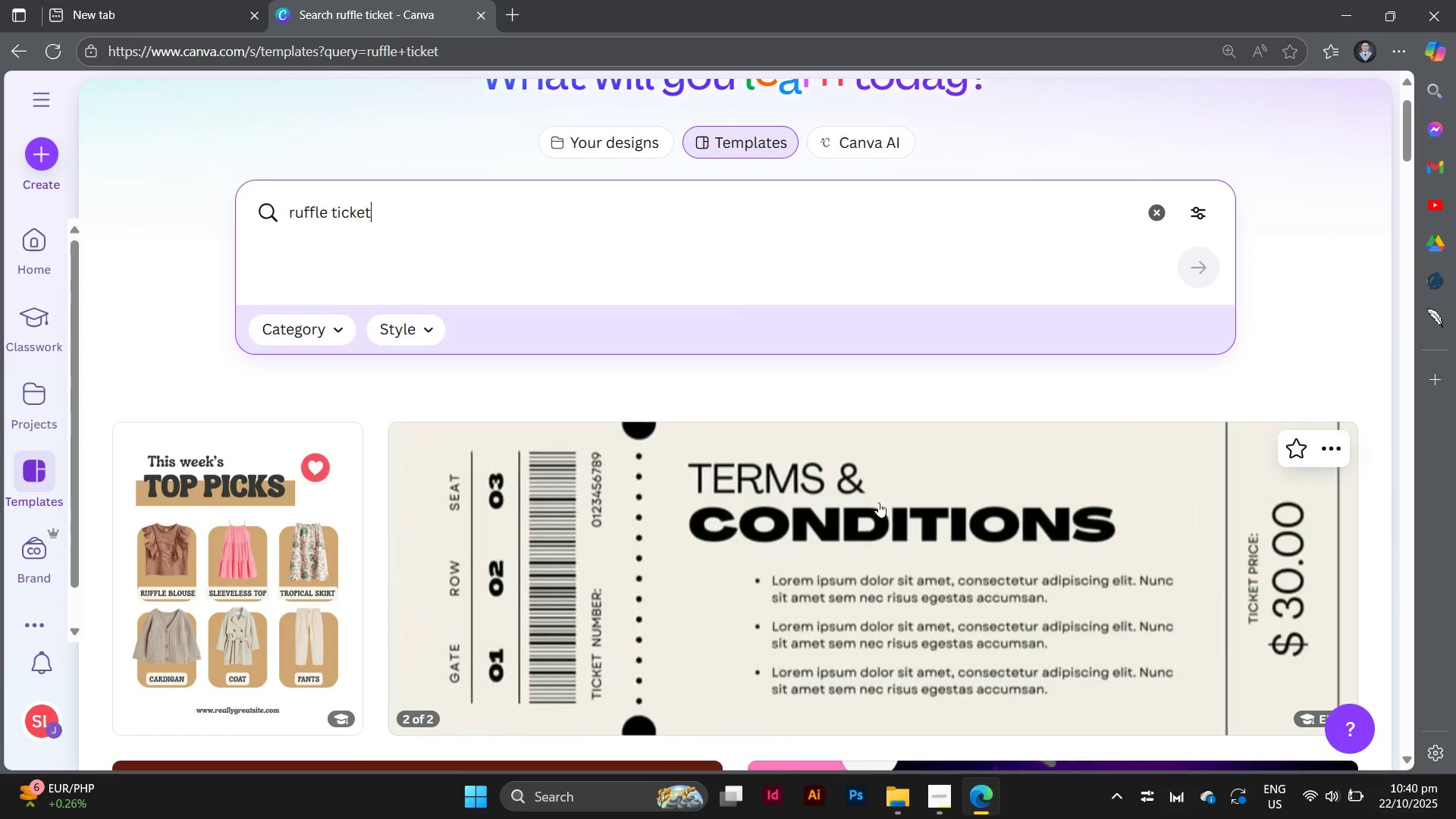 
scroll: coordinate [886, 558], scroll_direction: down, amount: 31.0
 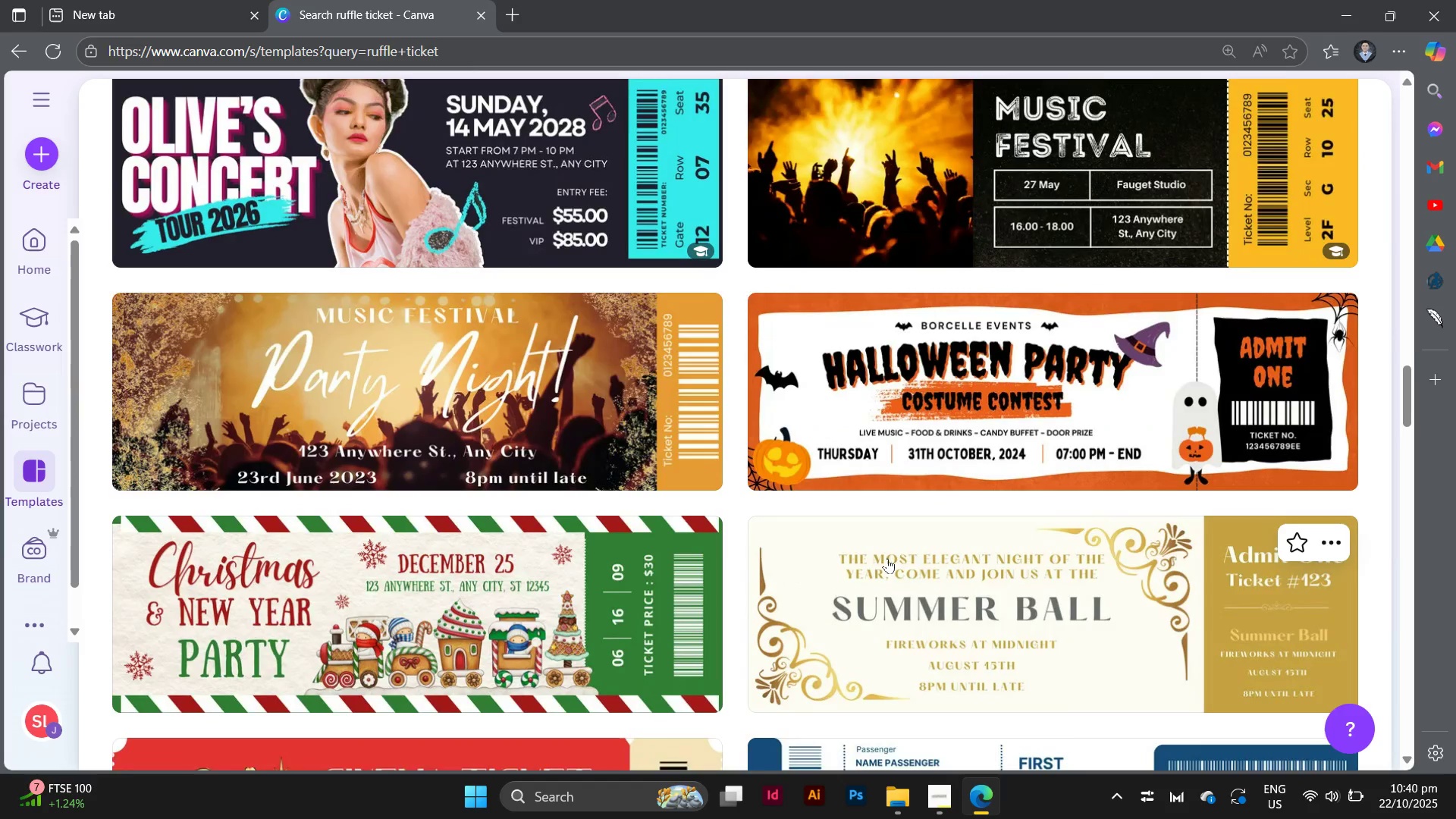 
scroll: coordinate [887, 558], scroll_direction: down, amount: 5.0
 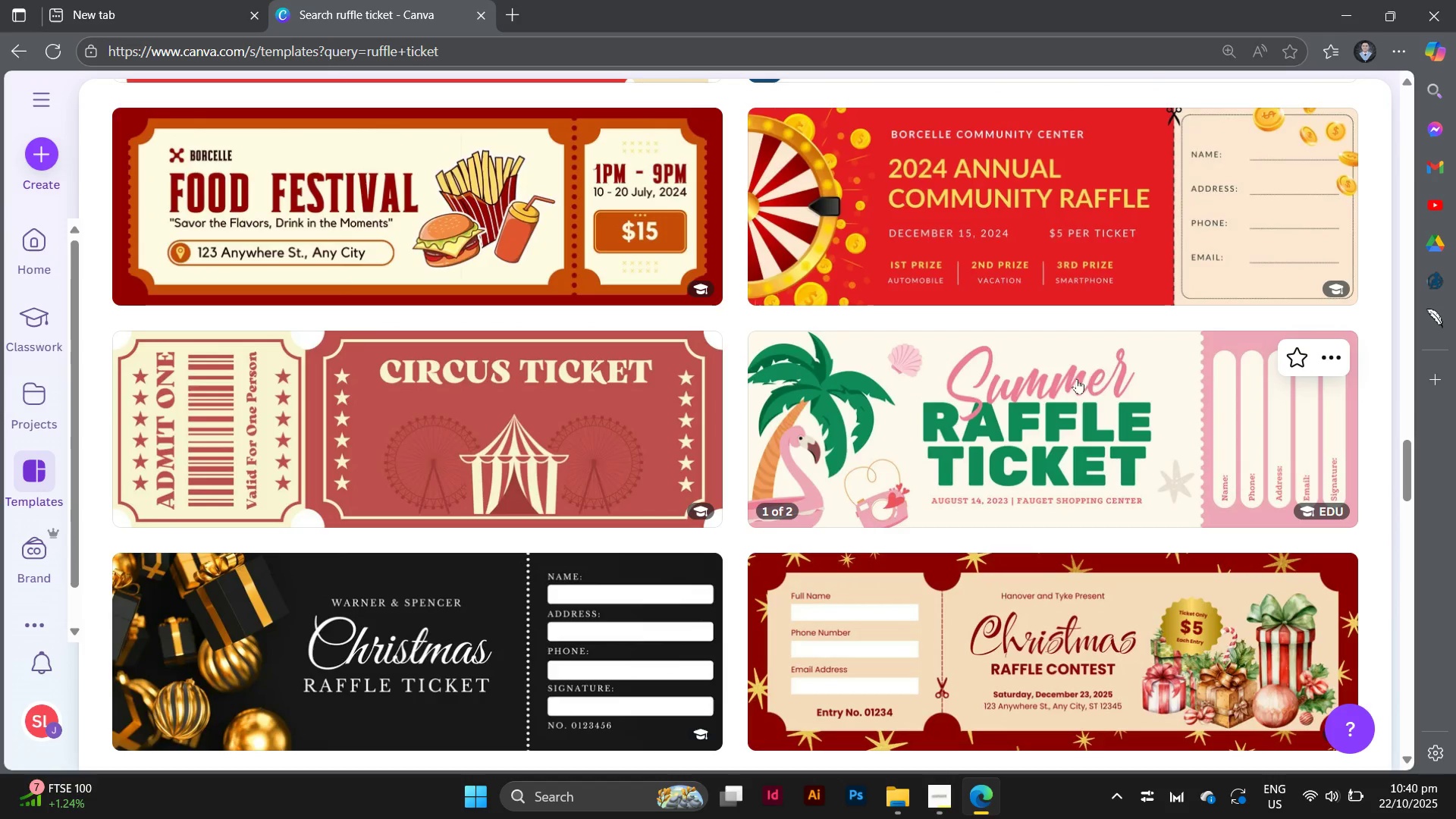 
wait(11.66)
 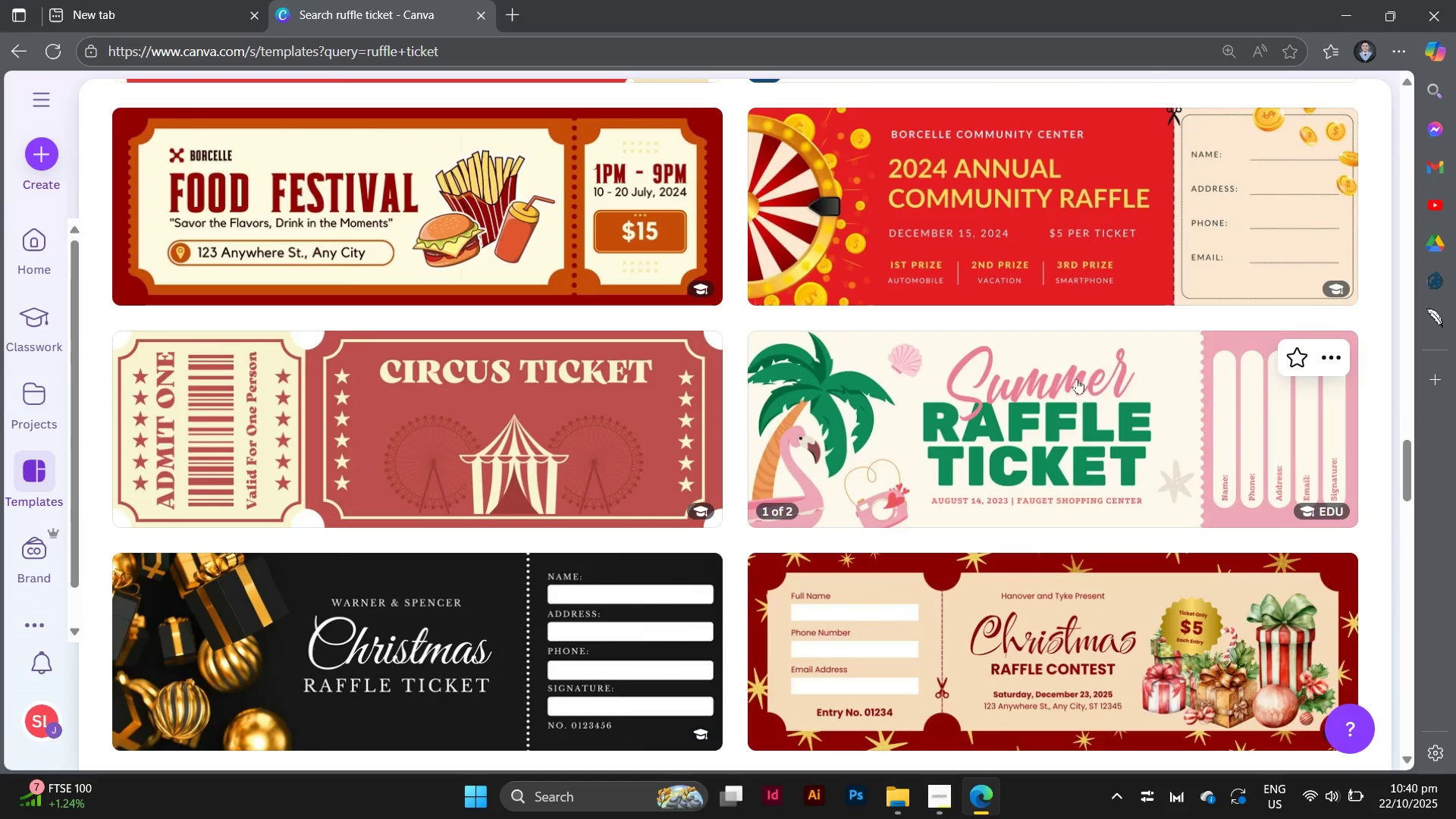 
scroll: coordinate [987, 497], scroll_direction: down, amount: 13.0
 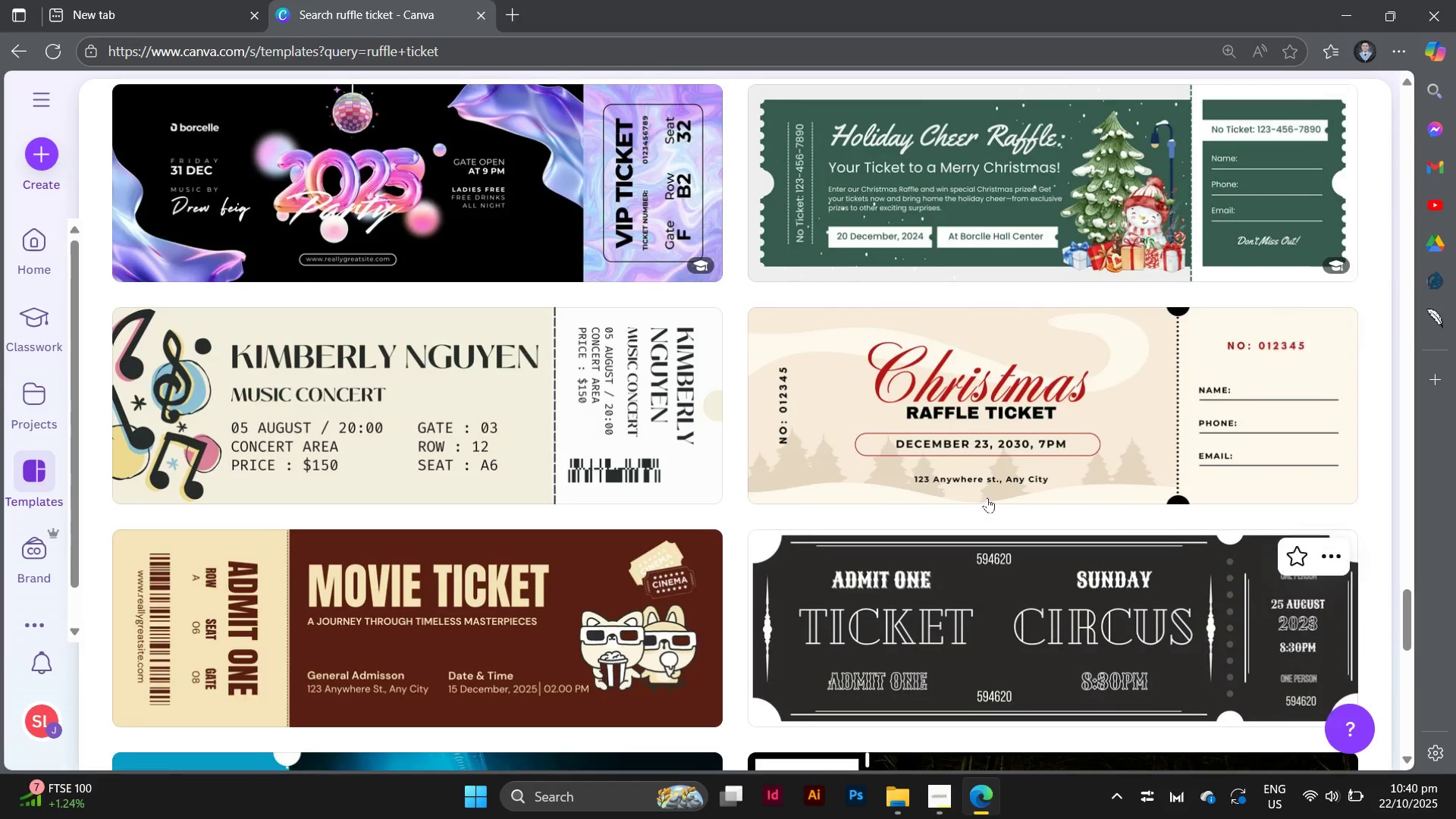 
scroll: coordinate [987, 497], scroll_direction: up, amount: 1.0
 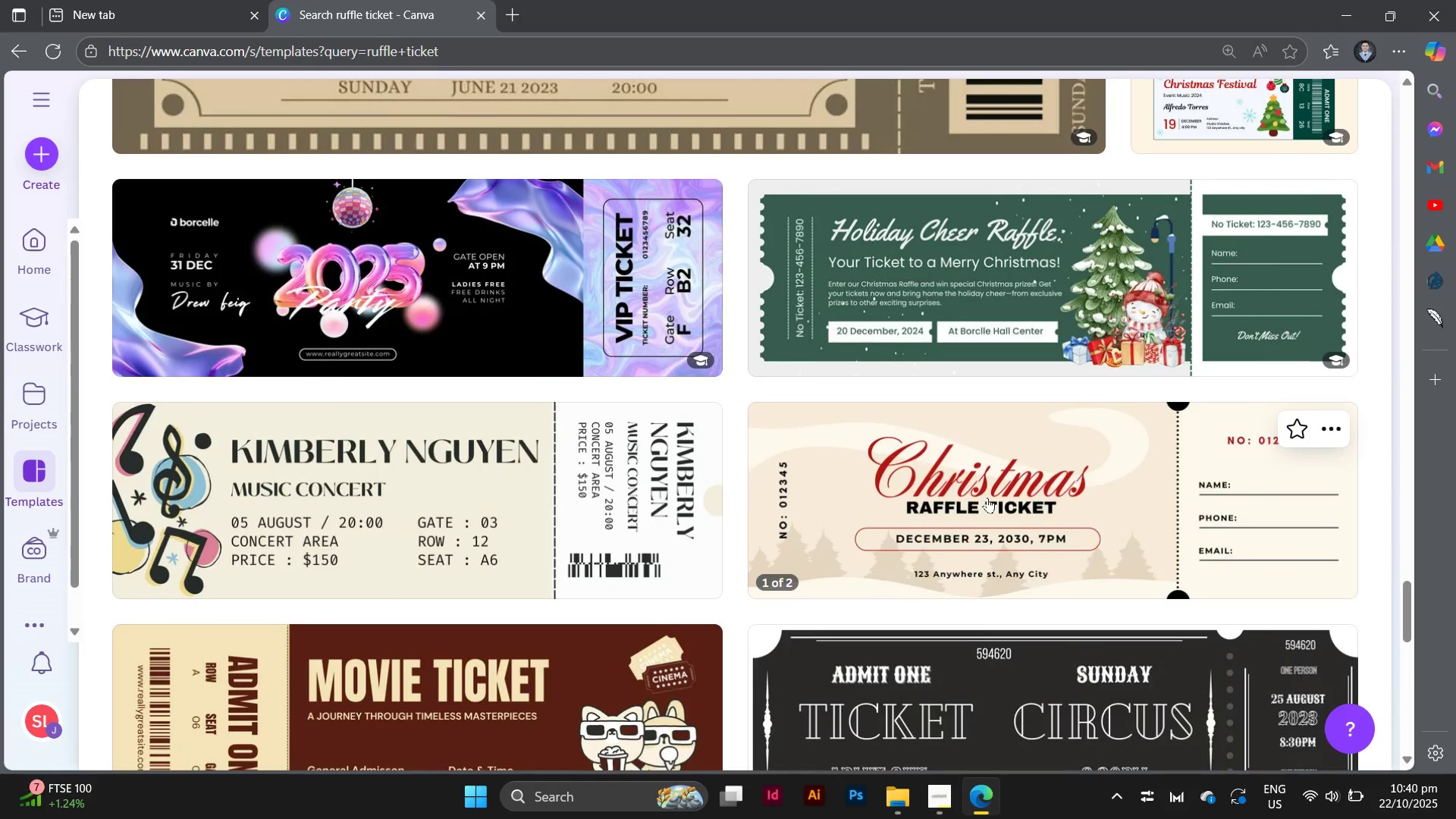 
scroll: coordinate [800, 590], scroll_direction: down, amount: 19.0
 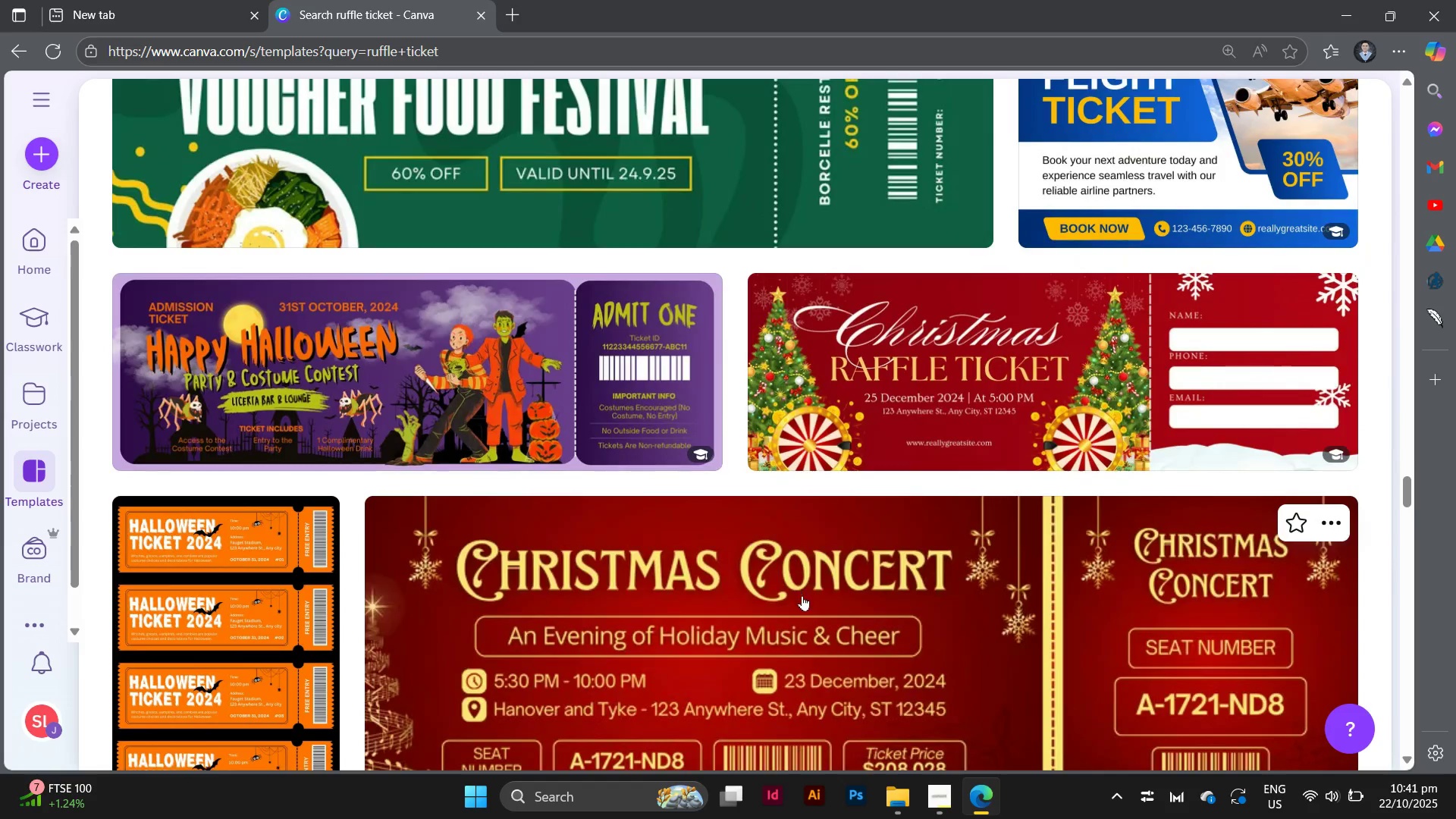 
scroll: coordinate [735, 557], scroll_direction: down, amount: 15.0
 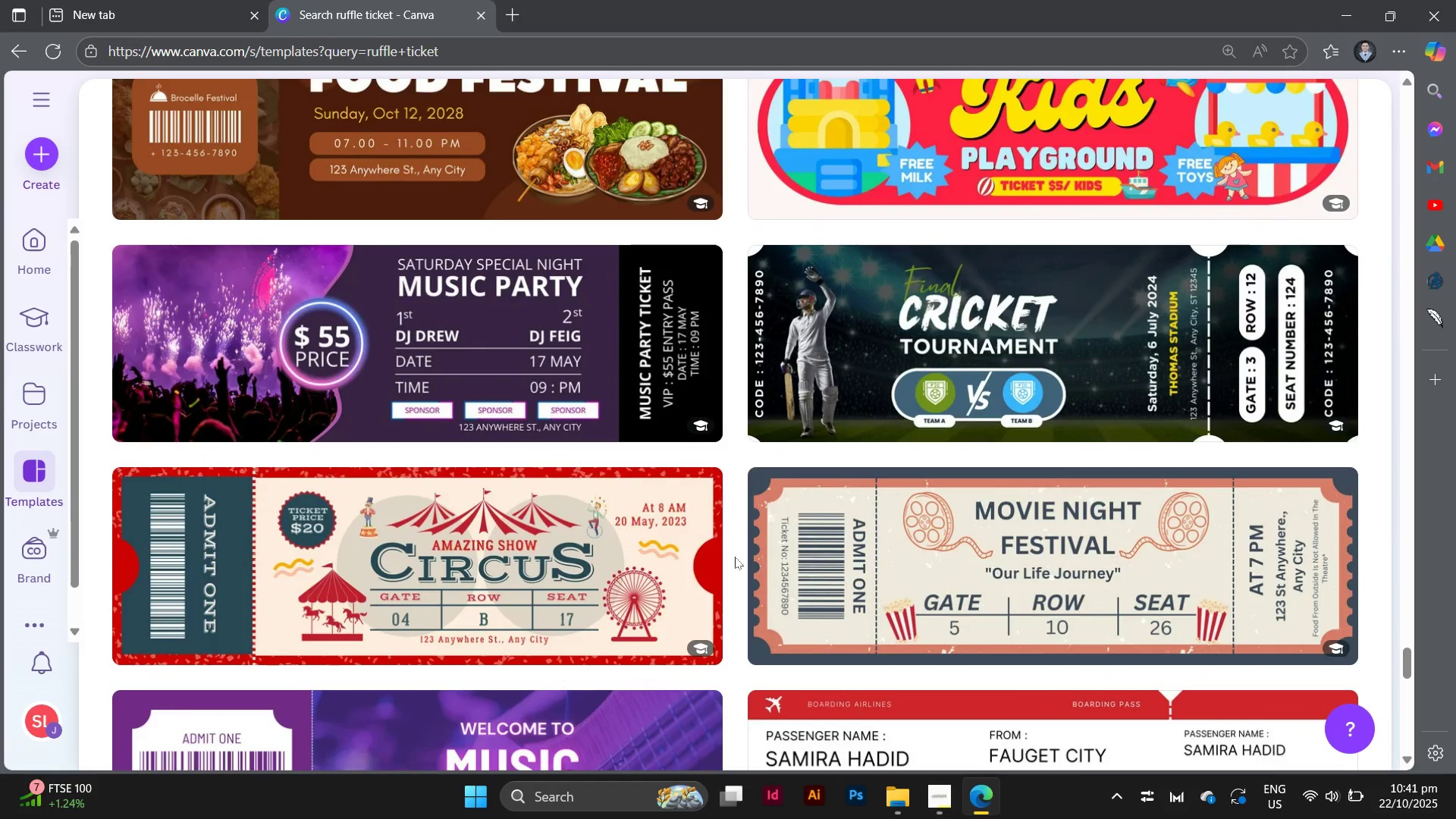 
scroll: coordinate [735, 557], scroll_direction: down, amount: 9.0
 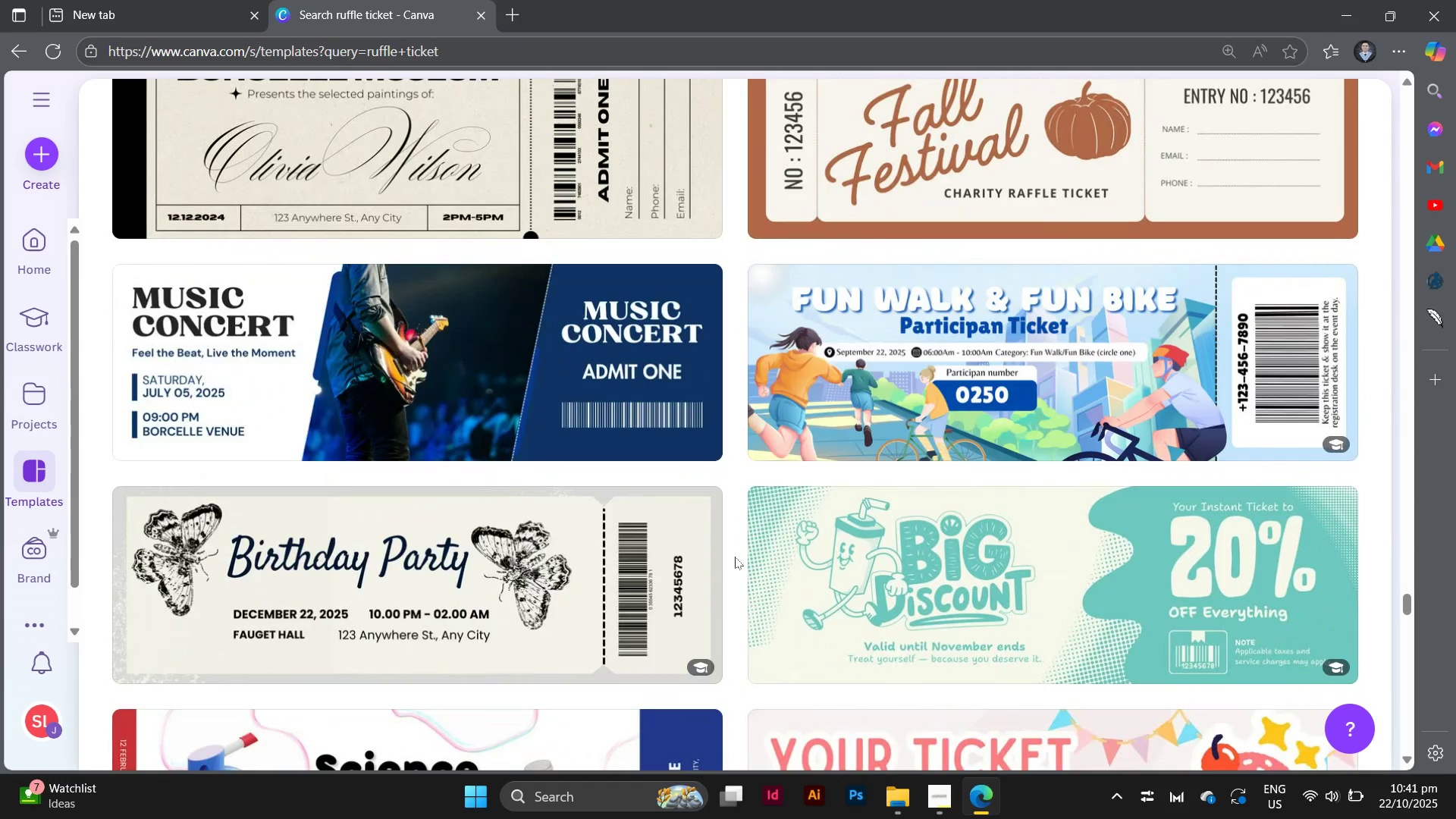 
scroll: coordinate [735, 557], scroll_direction: up, amount: 2.0
 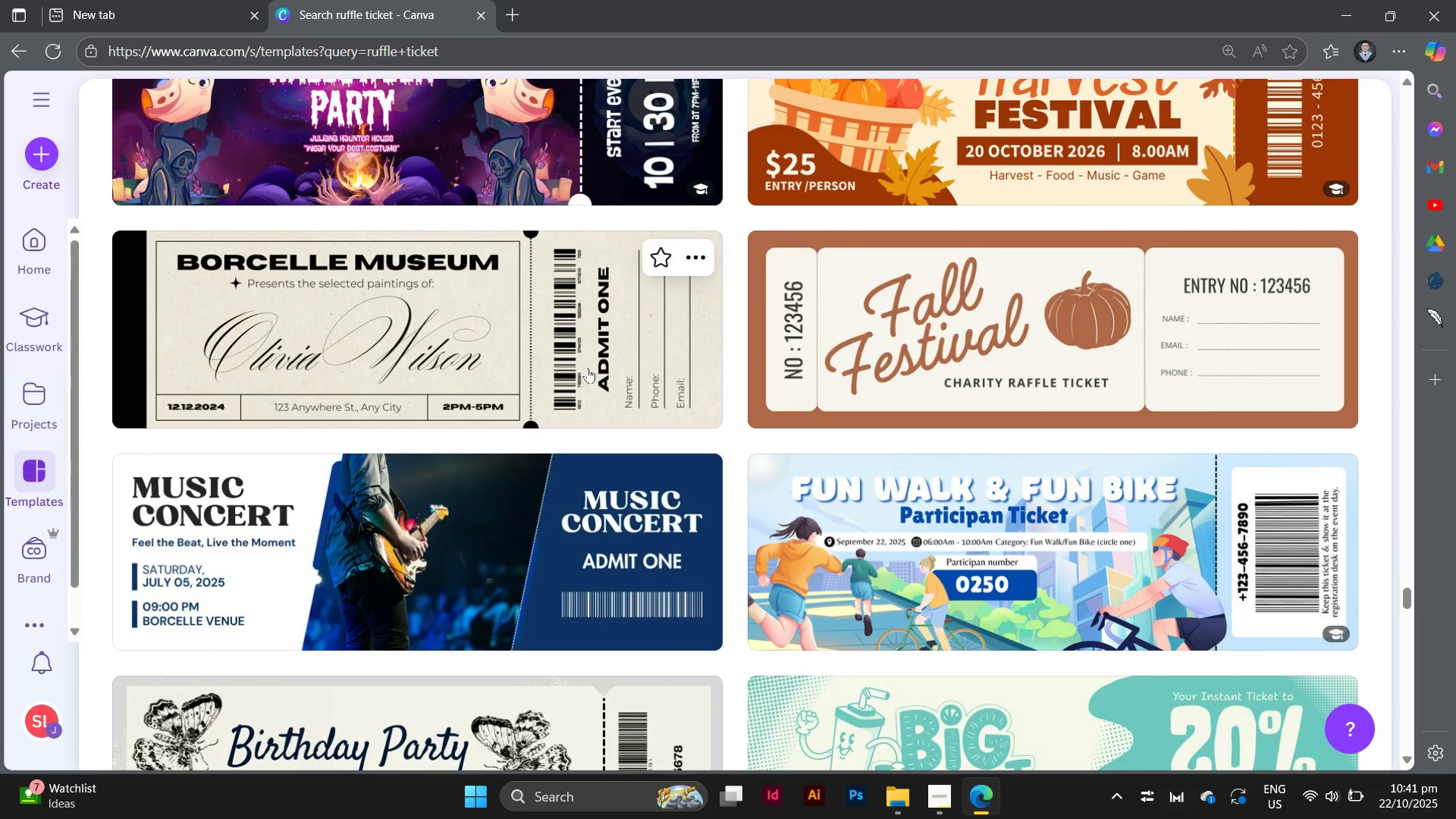 
wait(5.13)
 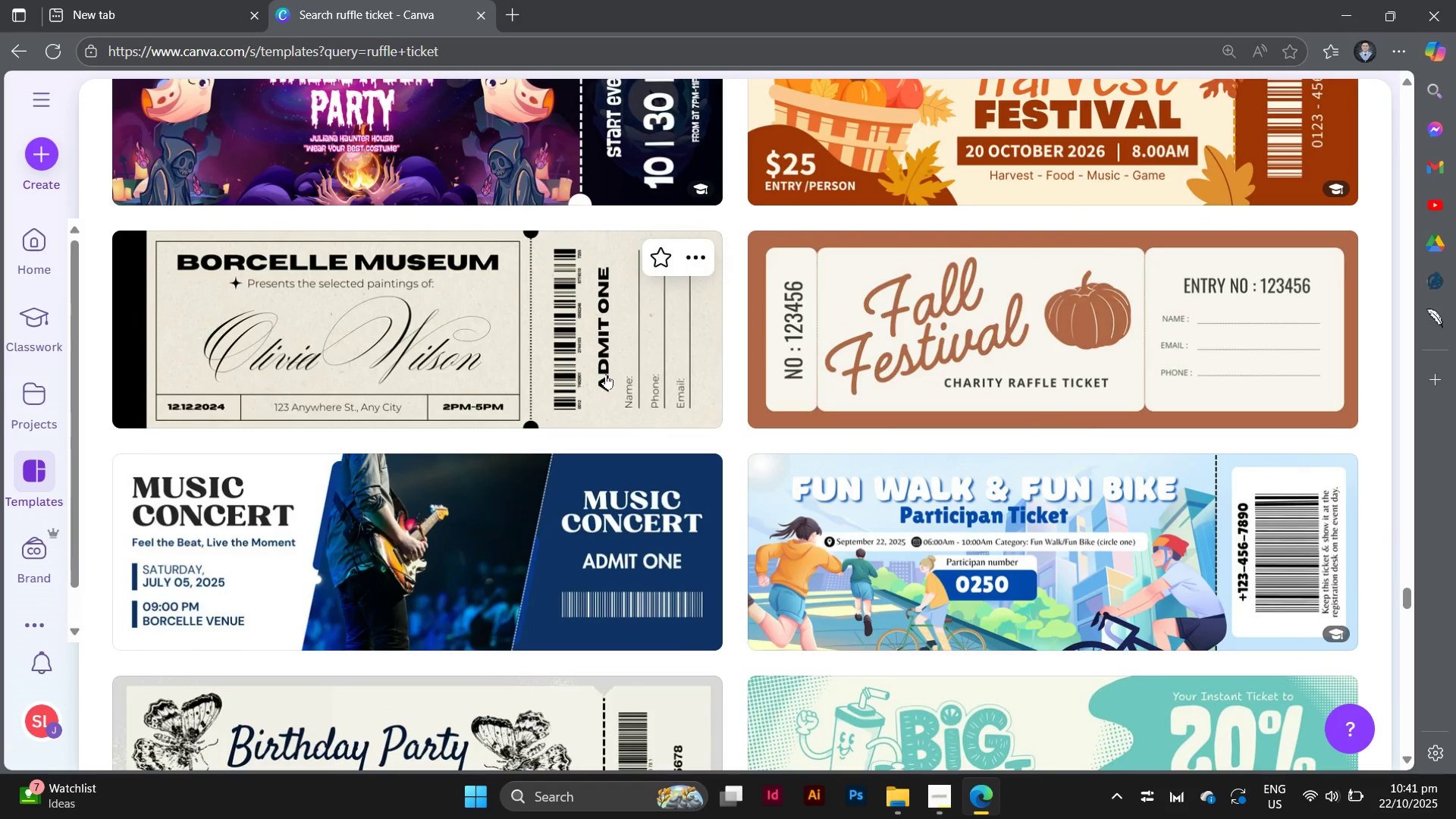 
left_click([466, 290])
 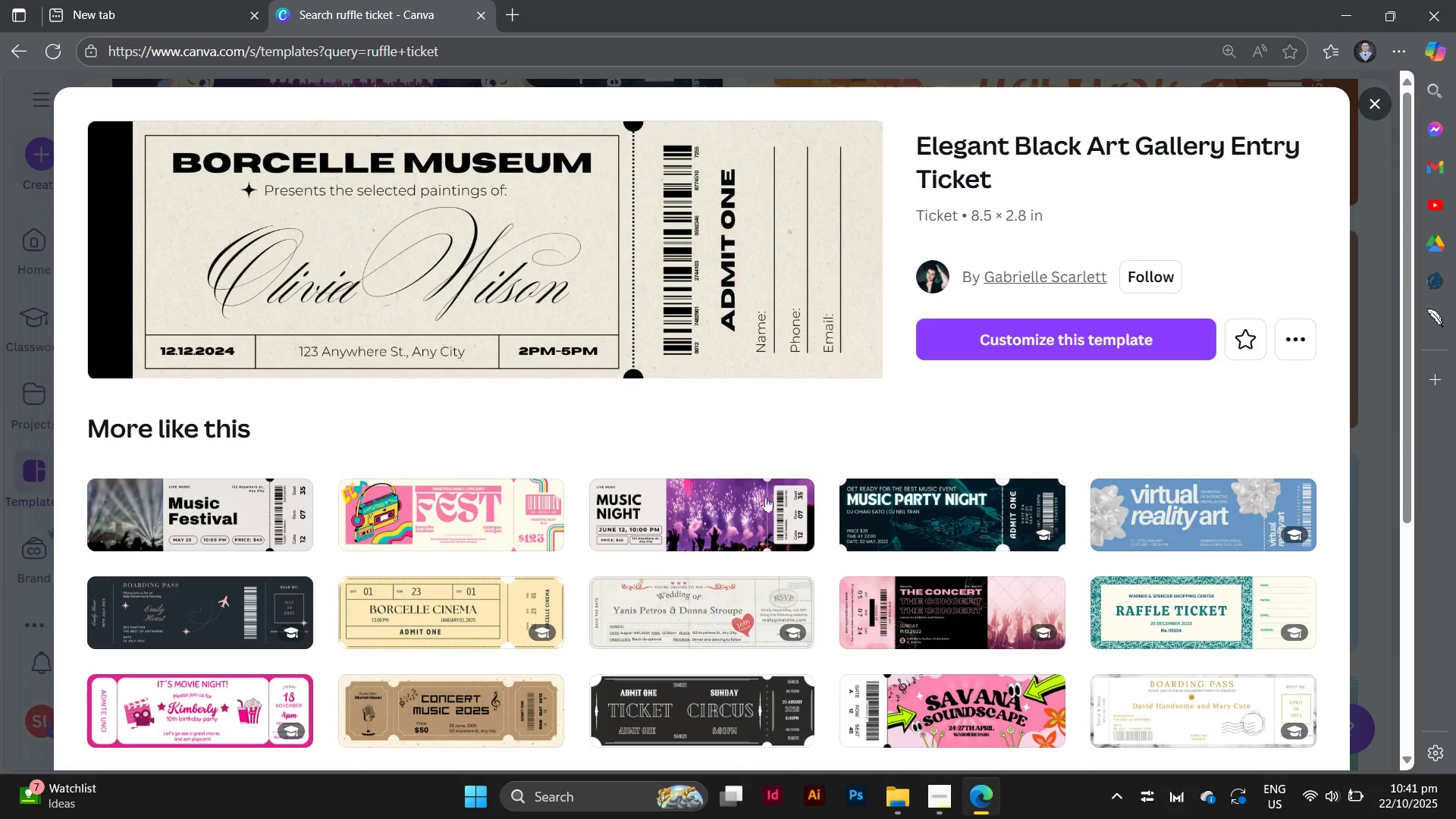 
scroll: coordinate [1071, 565], scroll_direction: down, amount: 5.0
 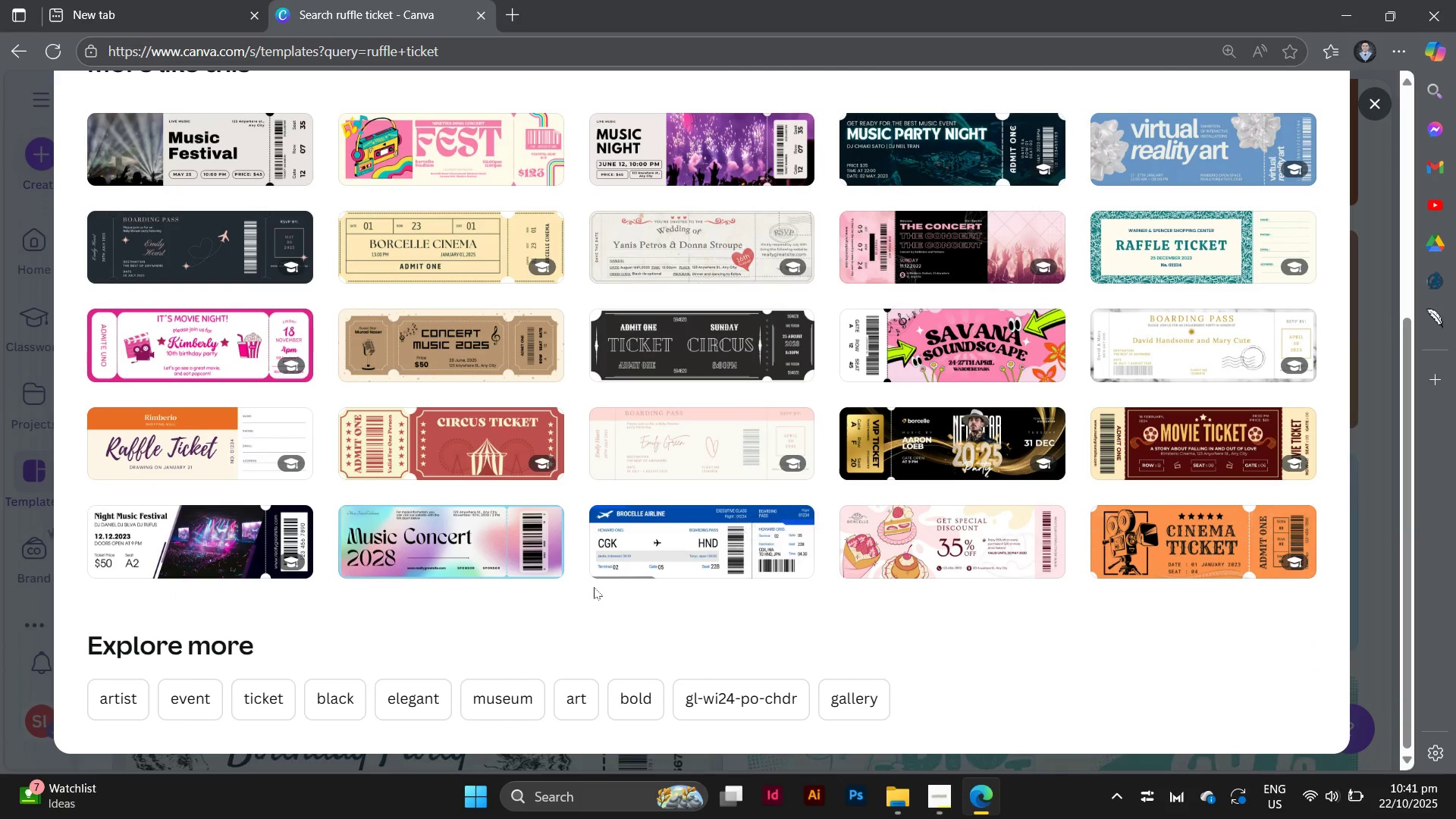 
scroll: coordinate [592, 586], scroll_direction: up, amount: 2.0
 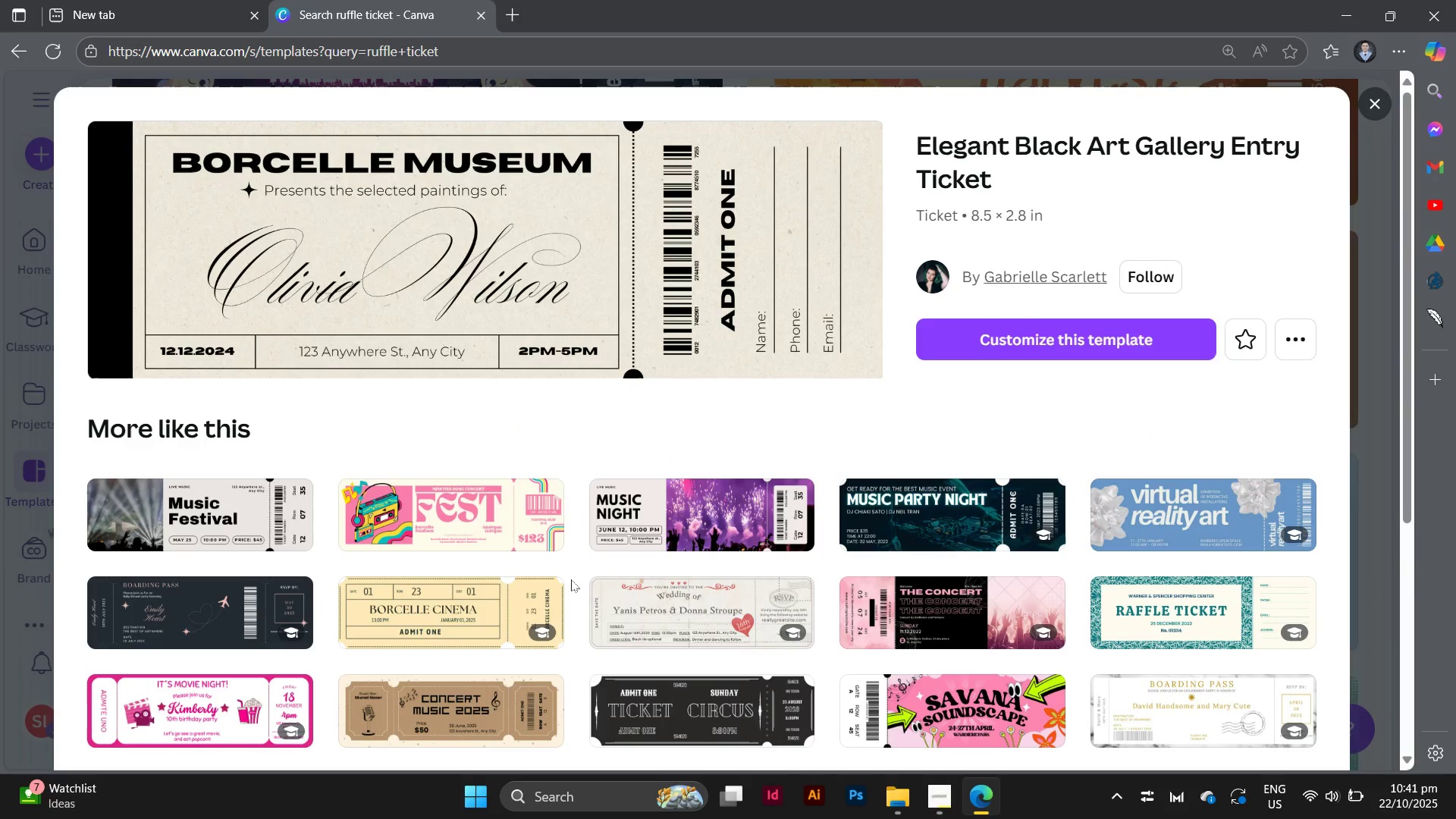 
scroll: coordinate [554, 563], scroll_direction: down, amount: 1.0
 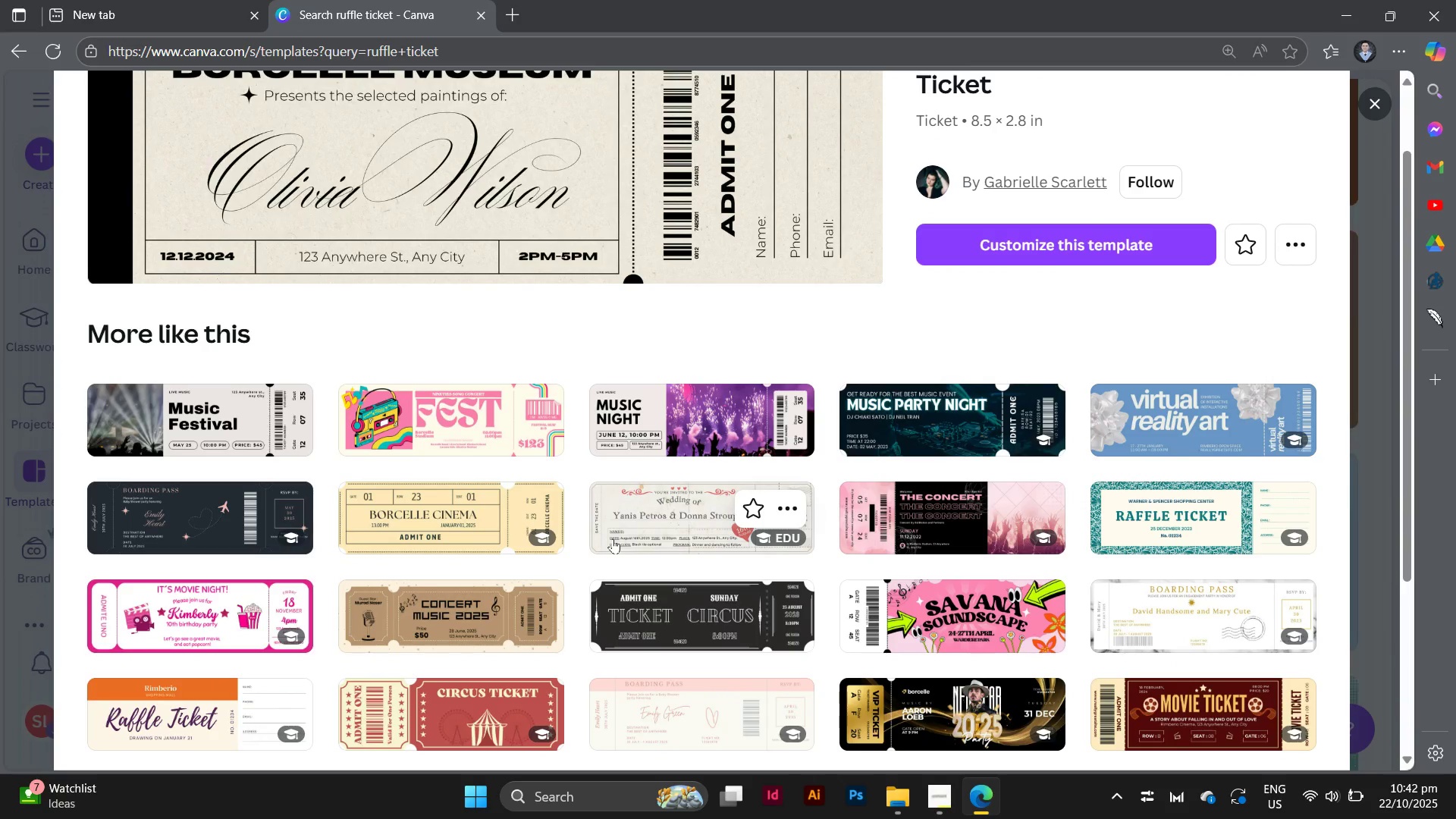 
scroll: coordinate [613, 538], scroll_direction: up, amount: 1.0
 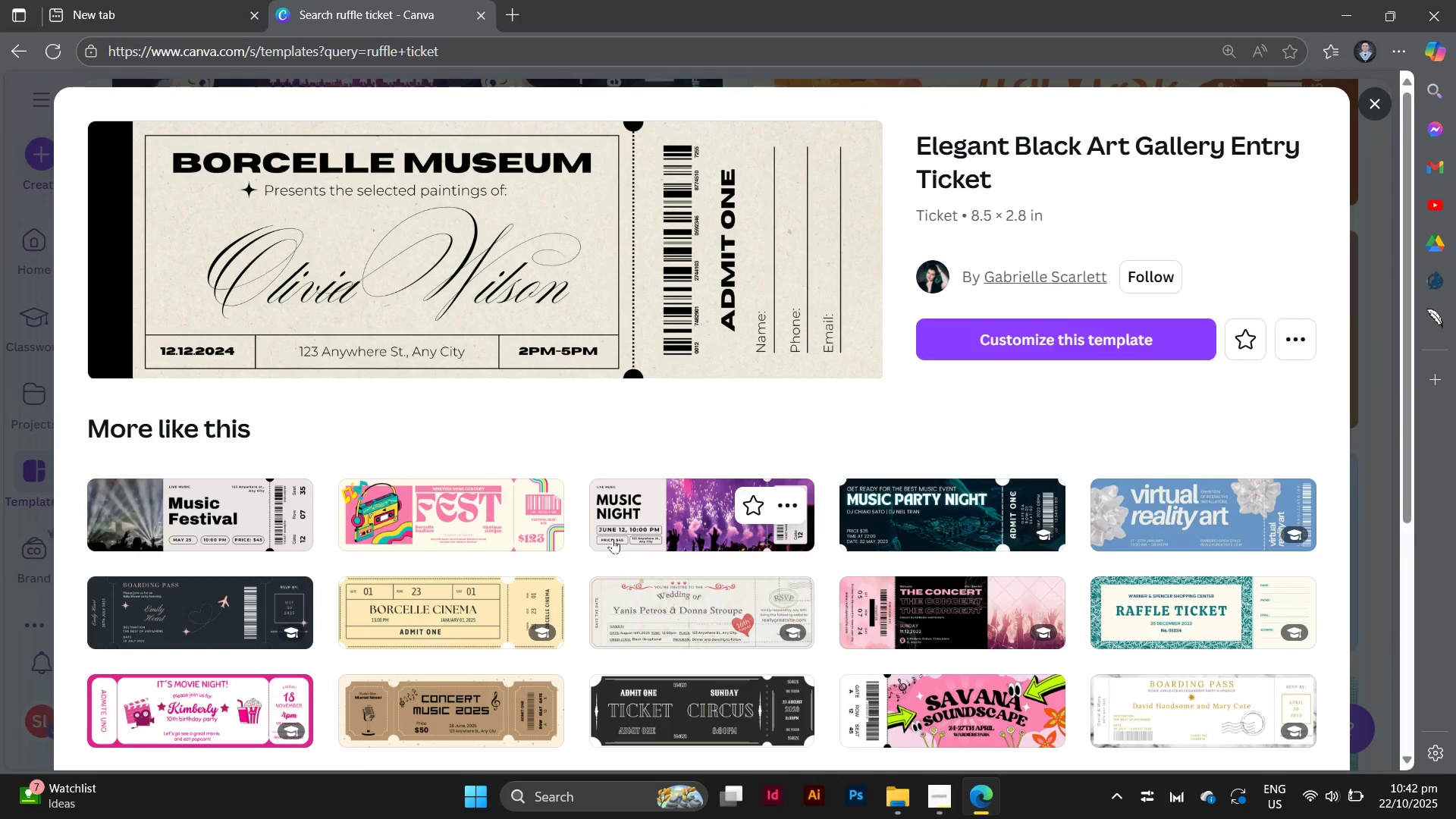 
scroll: coordinate [613, 538], scroll_direction: down, amount: 1.0
 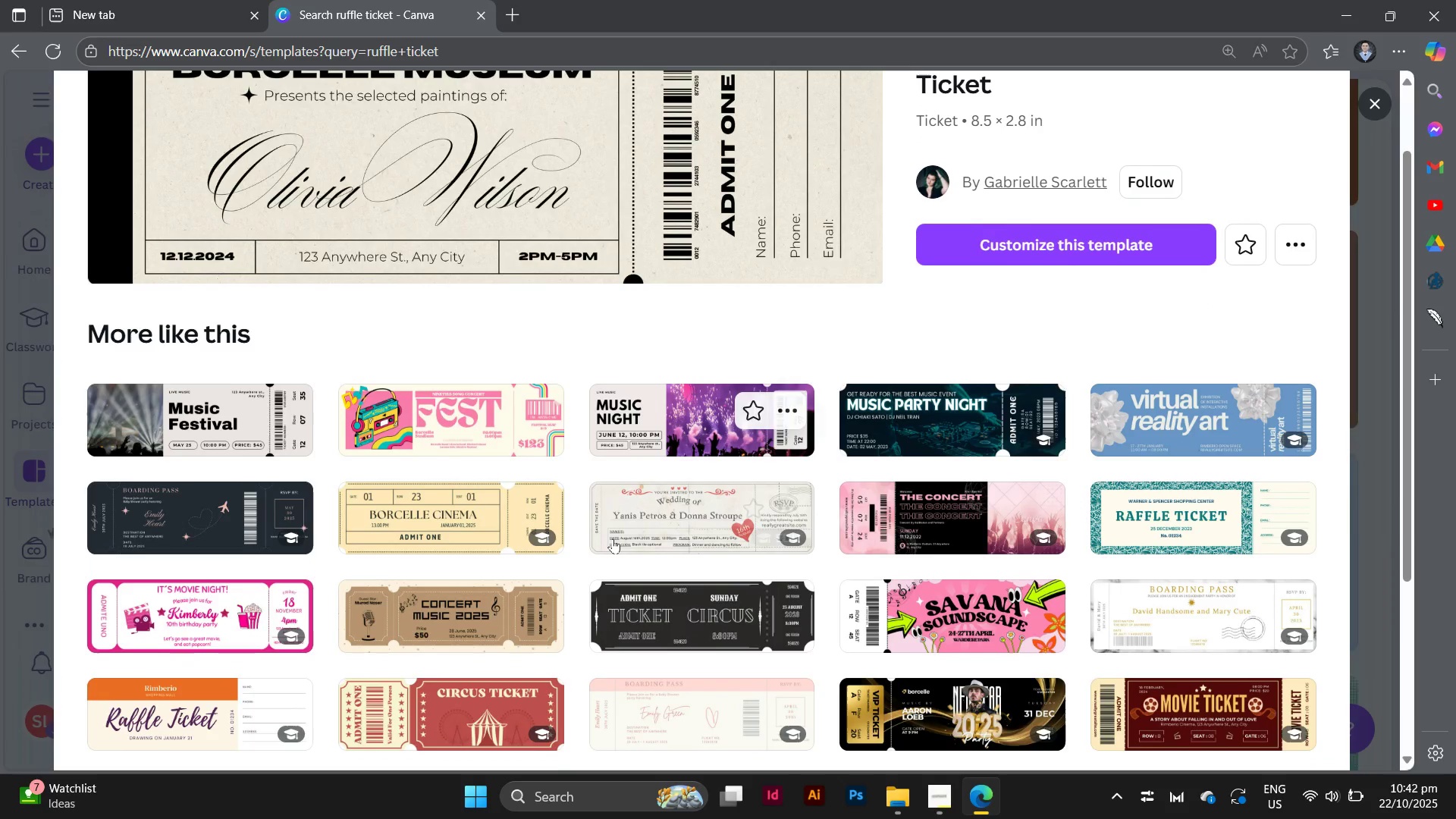 
scroll: coordinate [613, 538], scroll_direction: up, amount: 2.0
 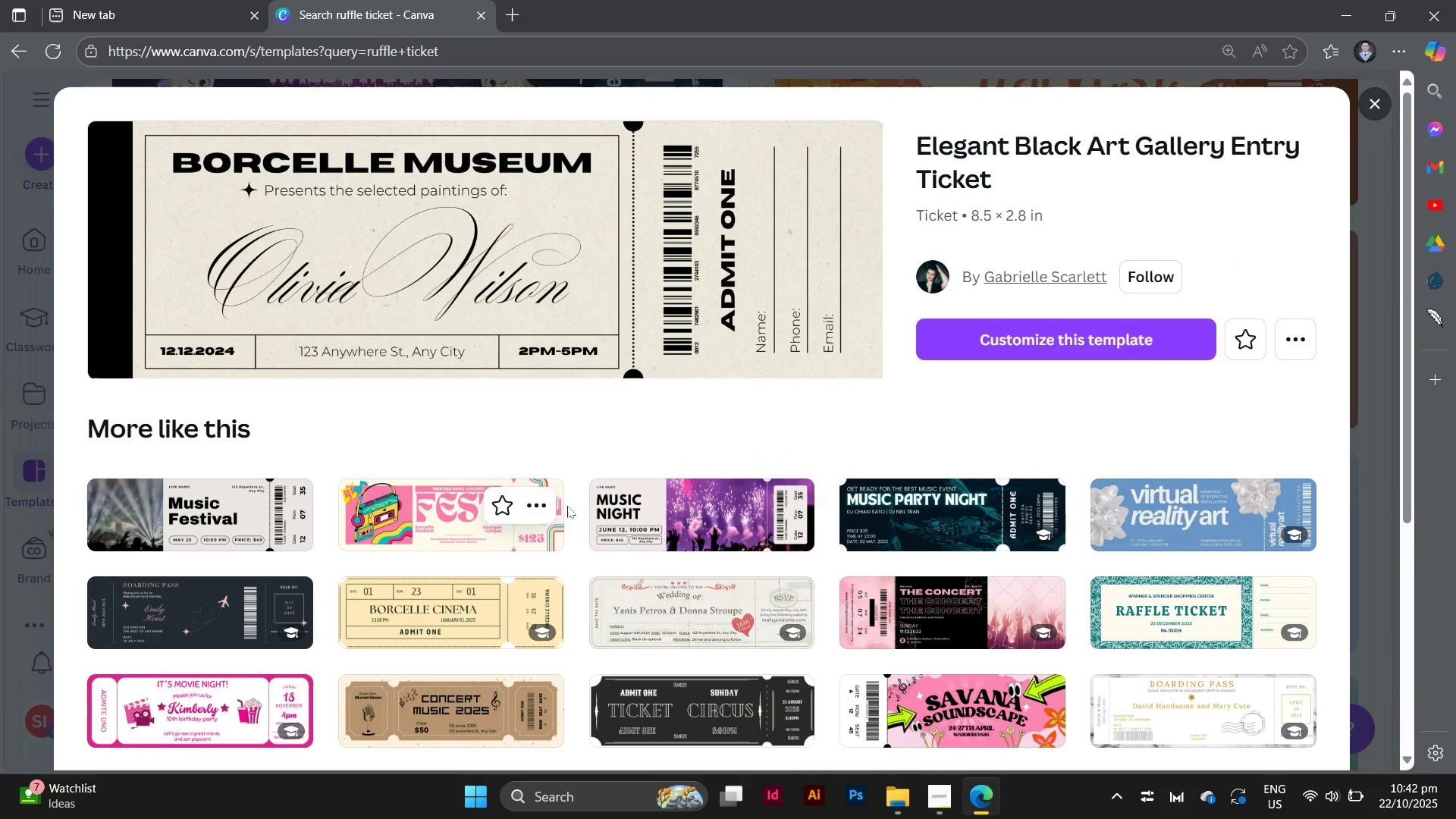 
scroll: coordinate [574, 507], scroll_direction: down, amount: 2.0
 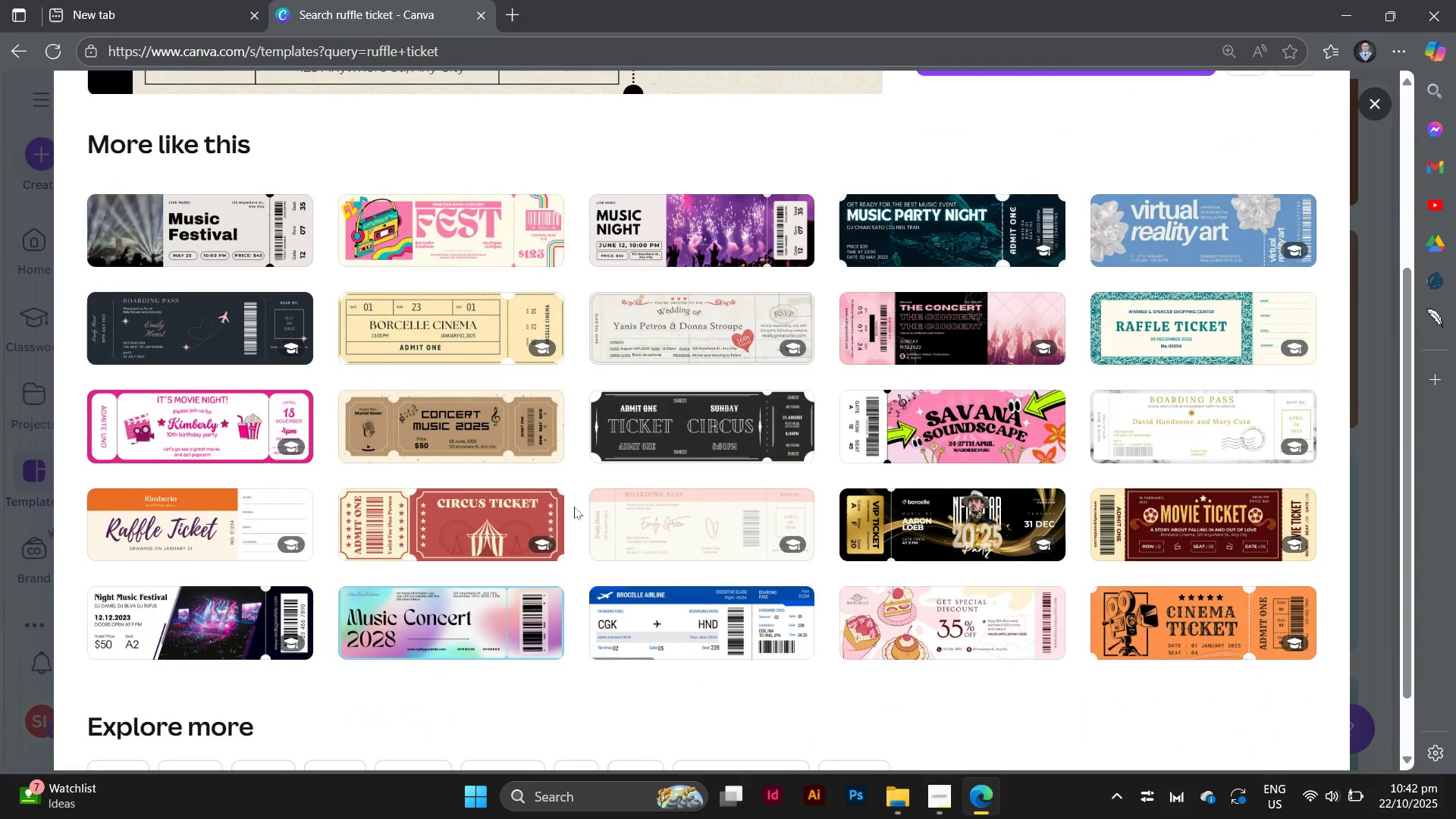 
scroll: coordinate [574, 507], scroll_direction: up, amount: 1.0
 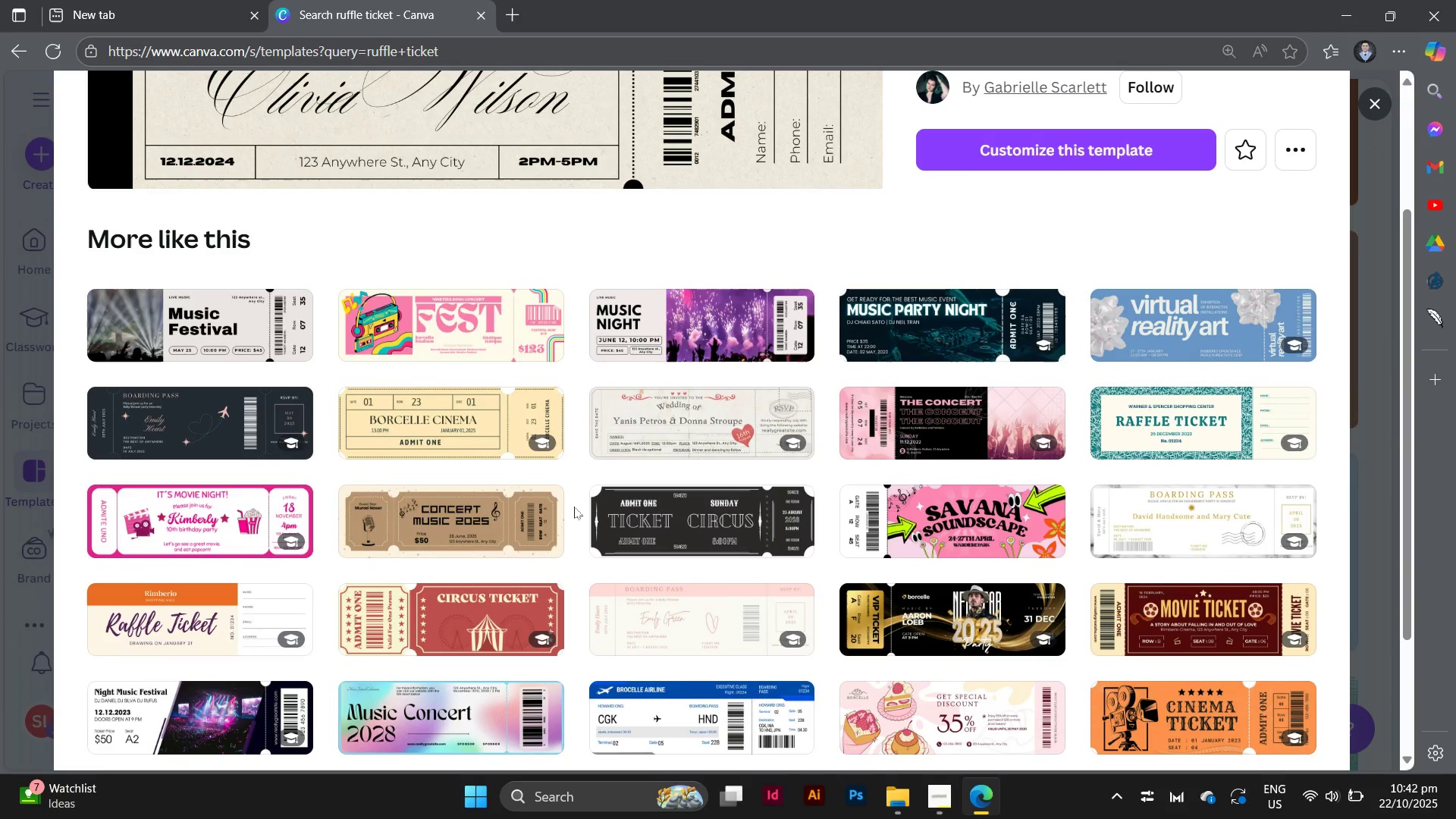 
scroll: coordinate [574, 507], scroll_direction: down, amount: 2.0
 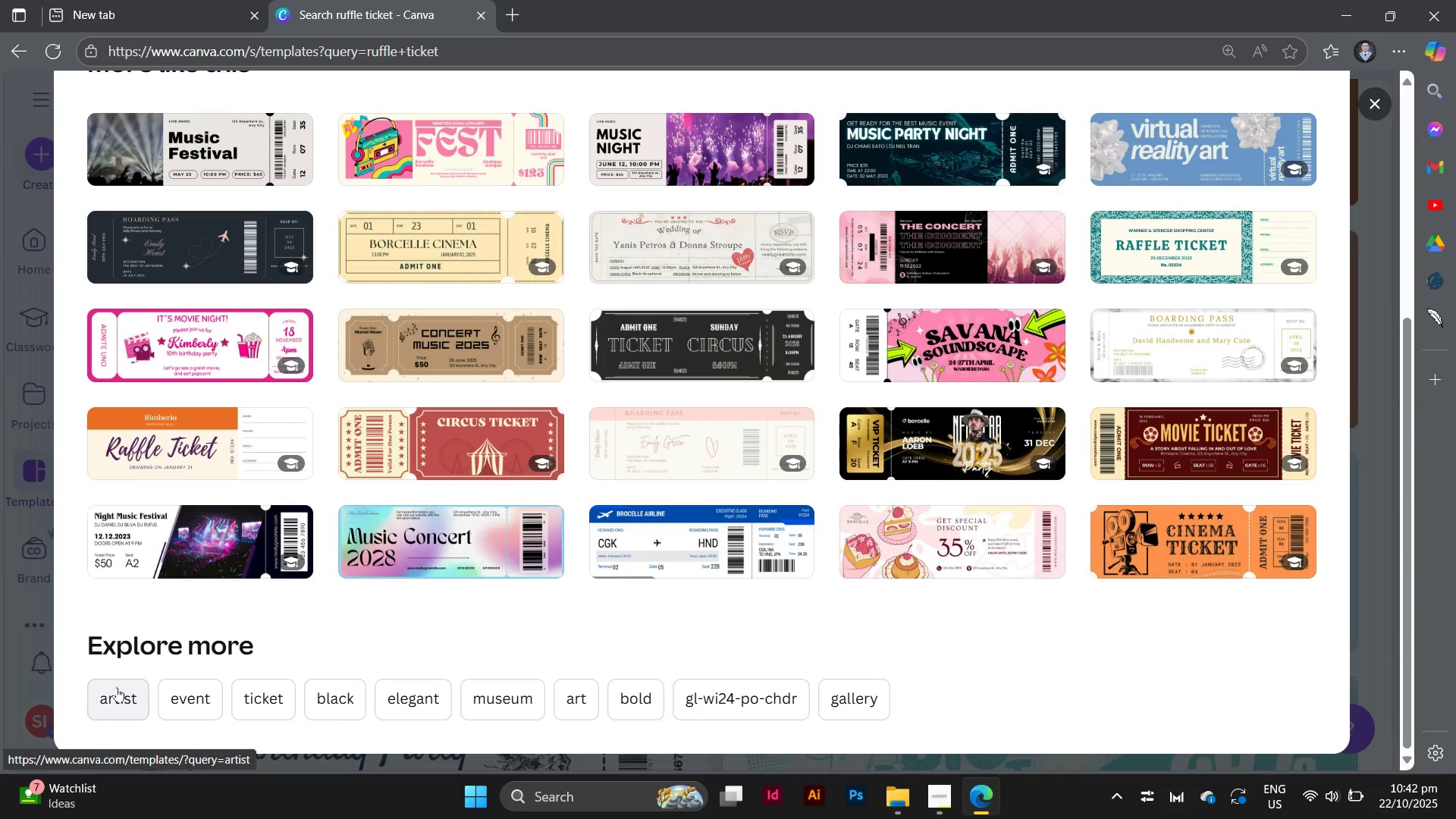 
wait(9.24)
 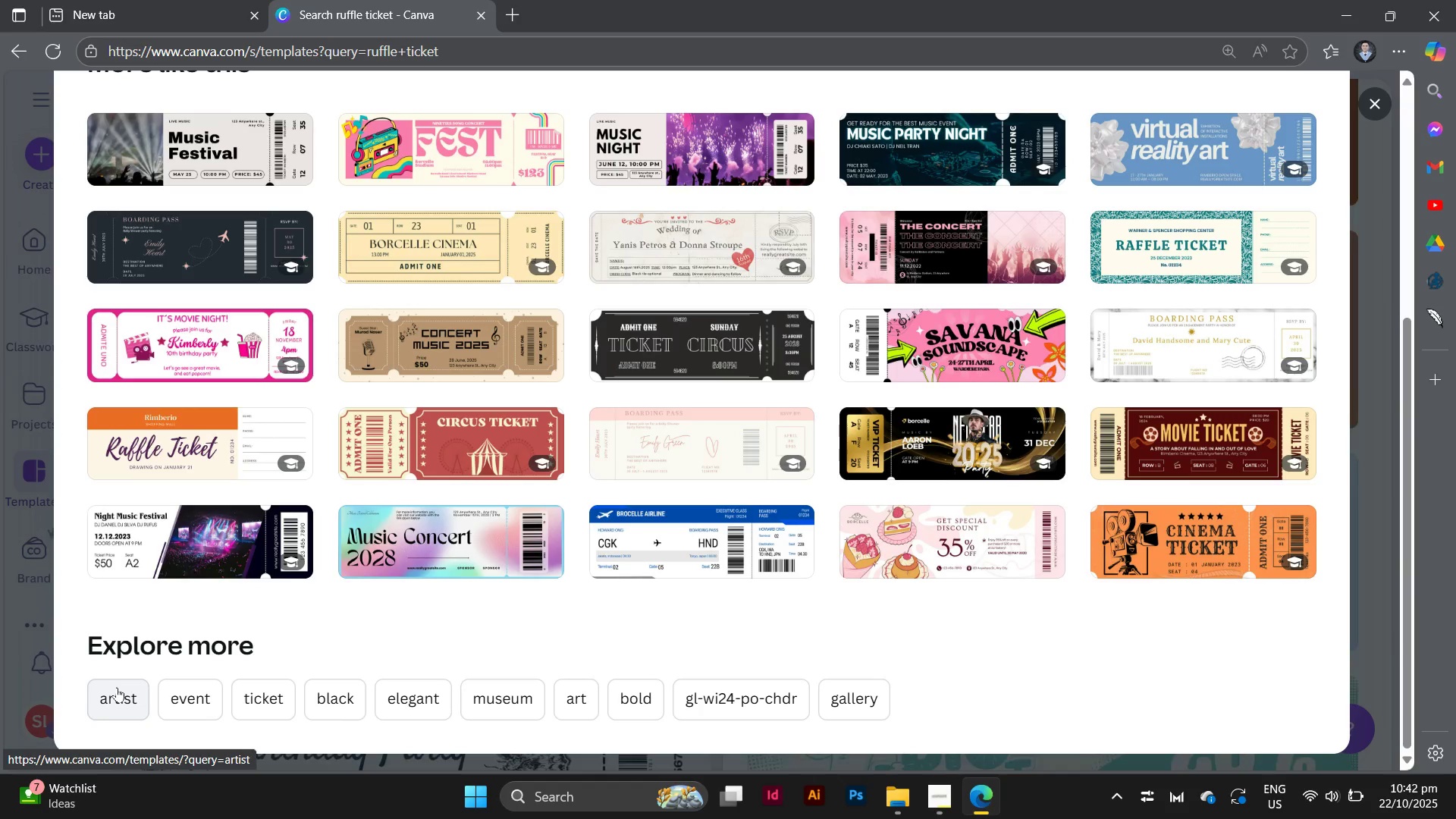 
double_click([124, 695])
 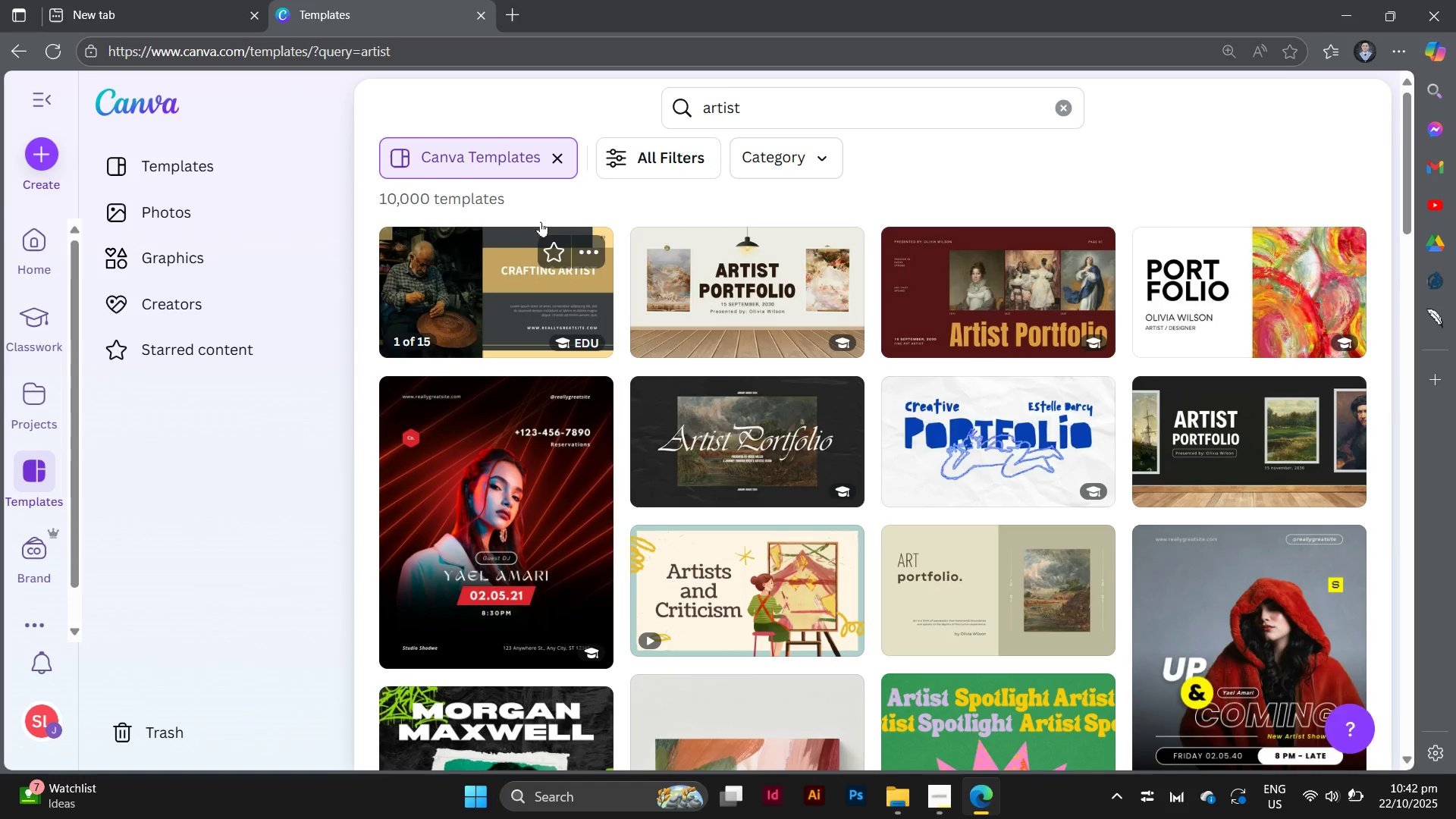 
left_click([6, 46])
 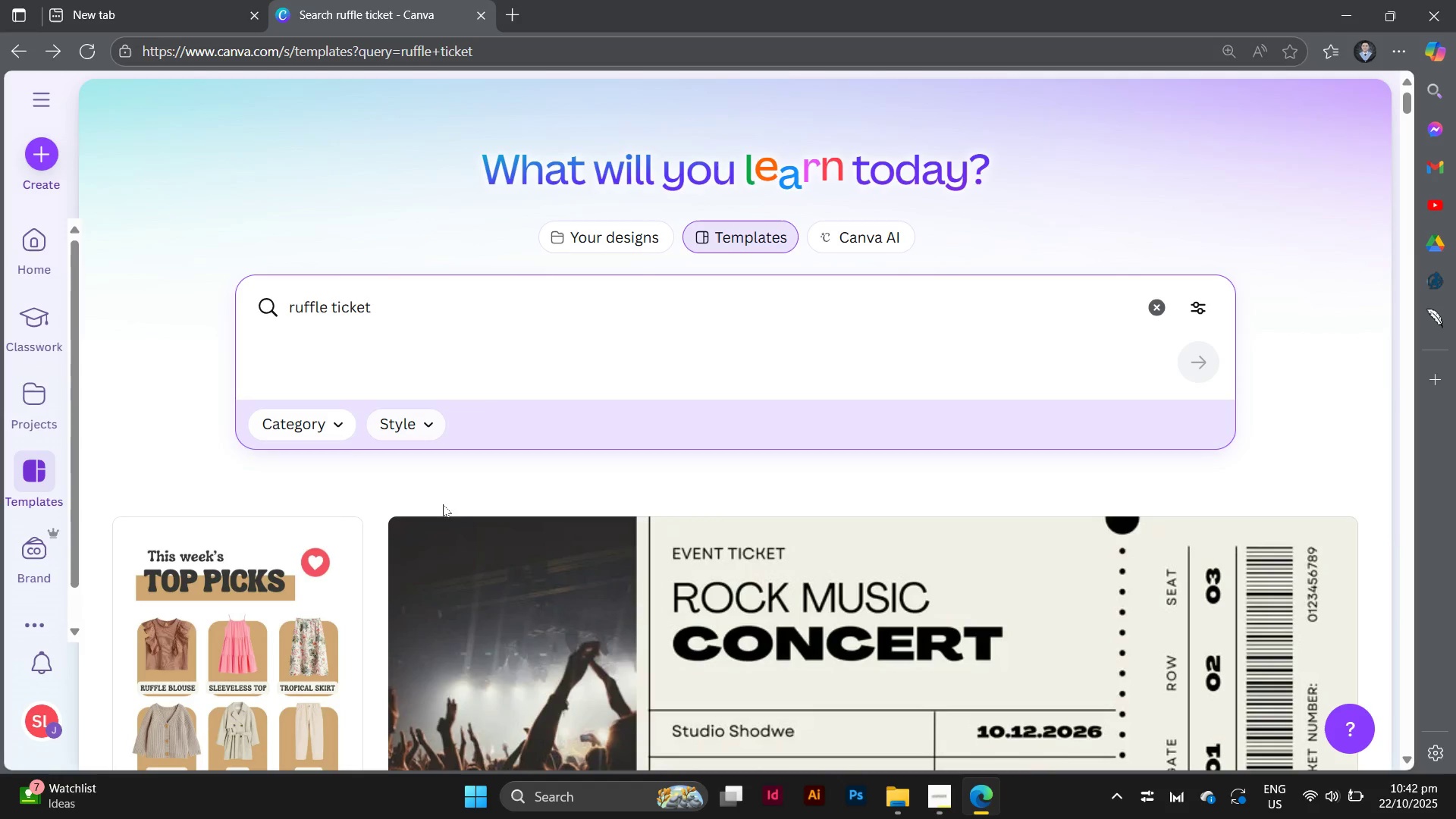 
scroll: coordinate [465, 521], scroll_direction: down, amount: 2.0
 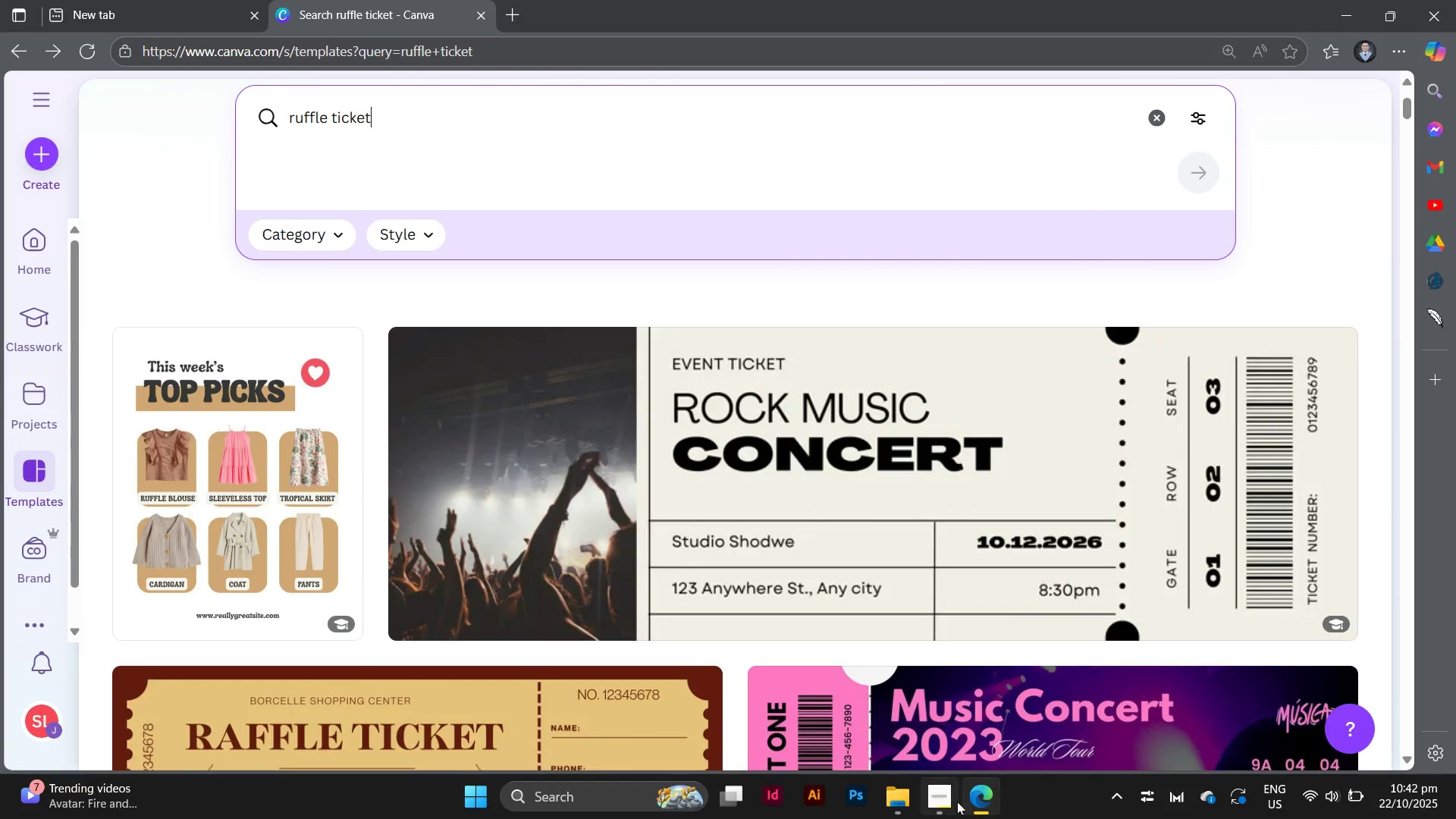 
left_click([954, 802])